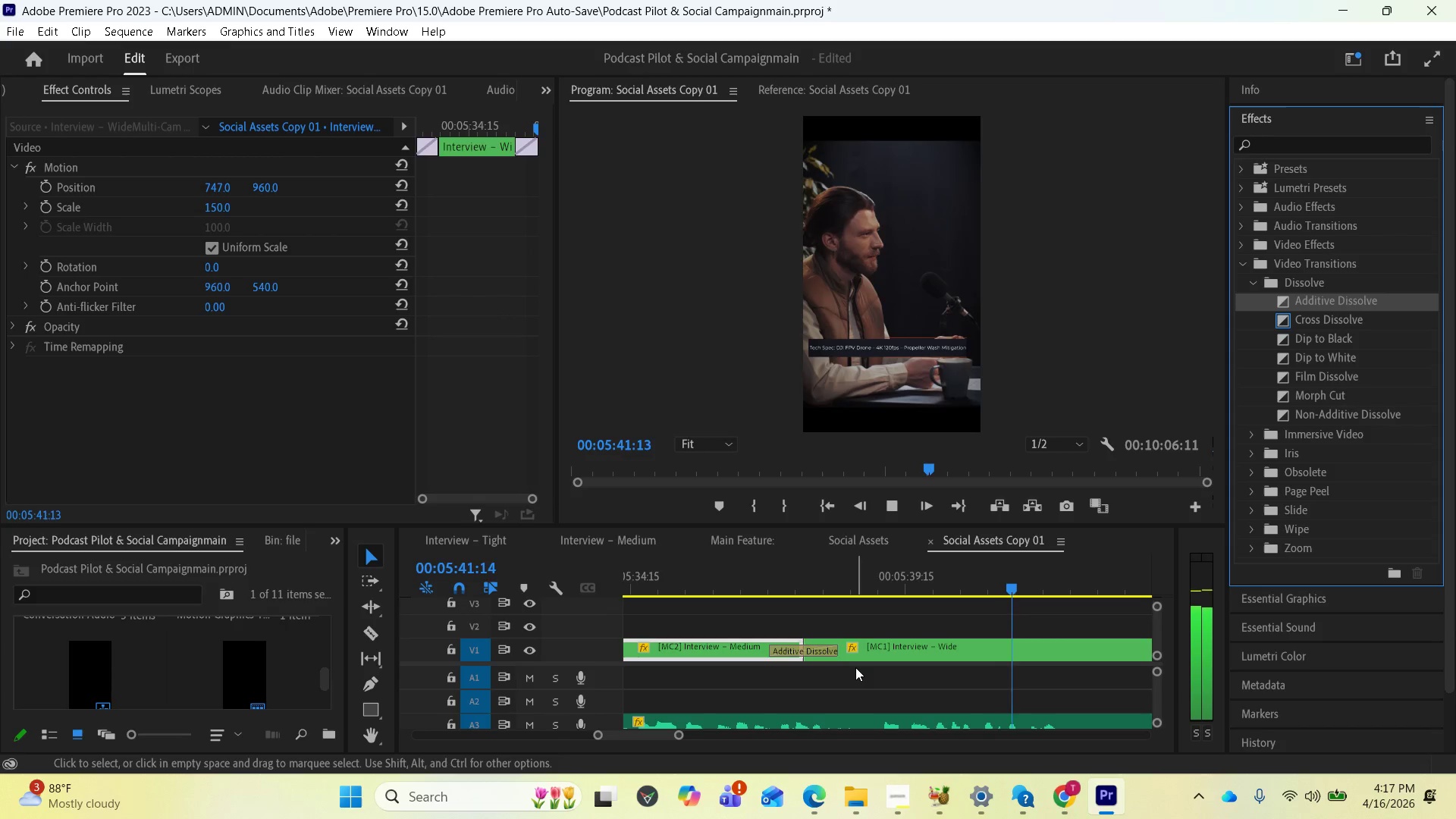 
key(Space)
 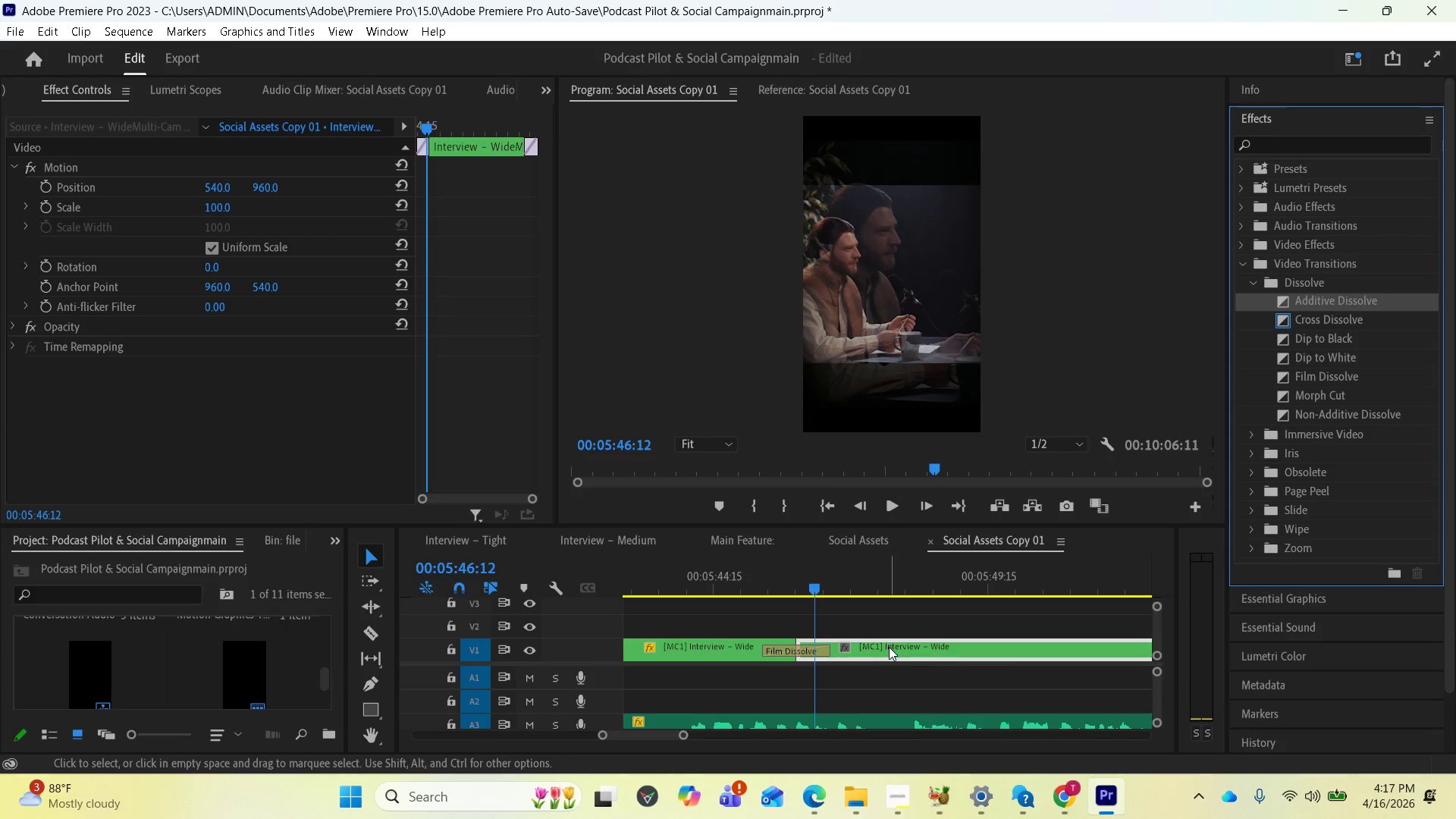 
left_click([889, 647])
 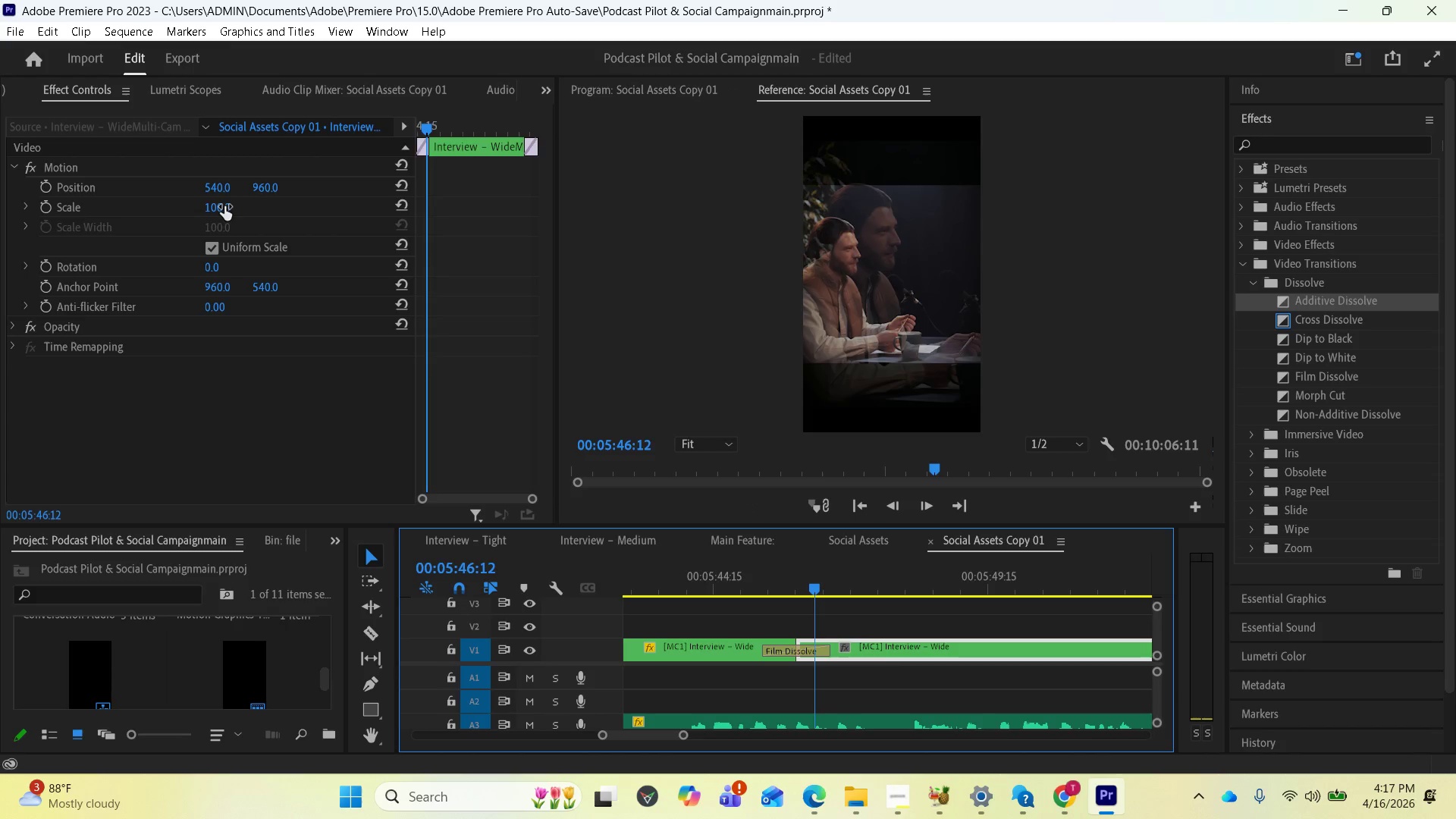 
left_click([222, 212])
 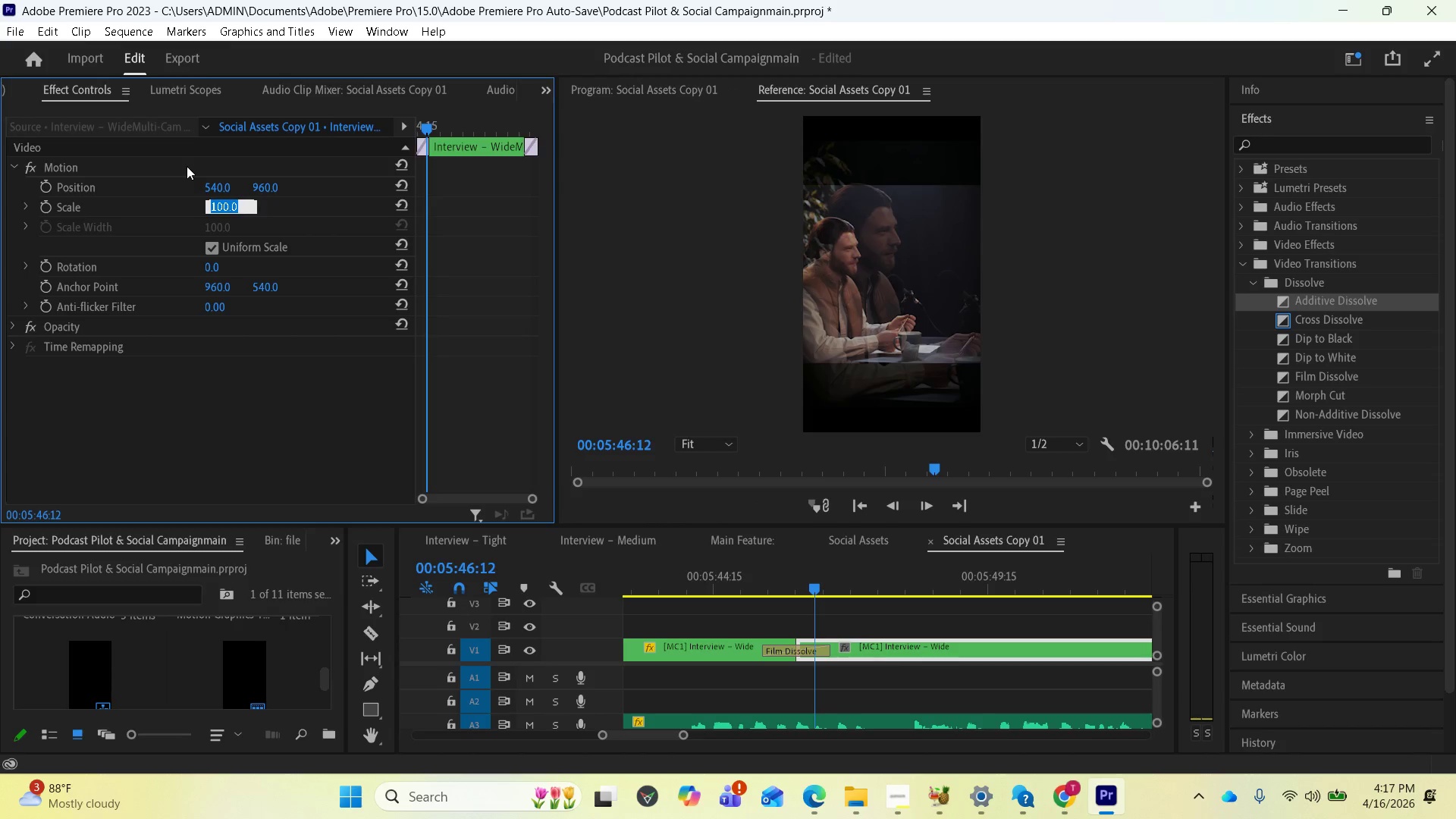 
type(150)
 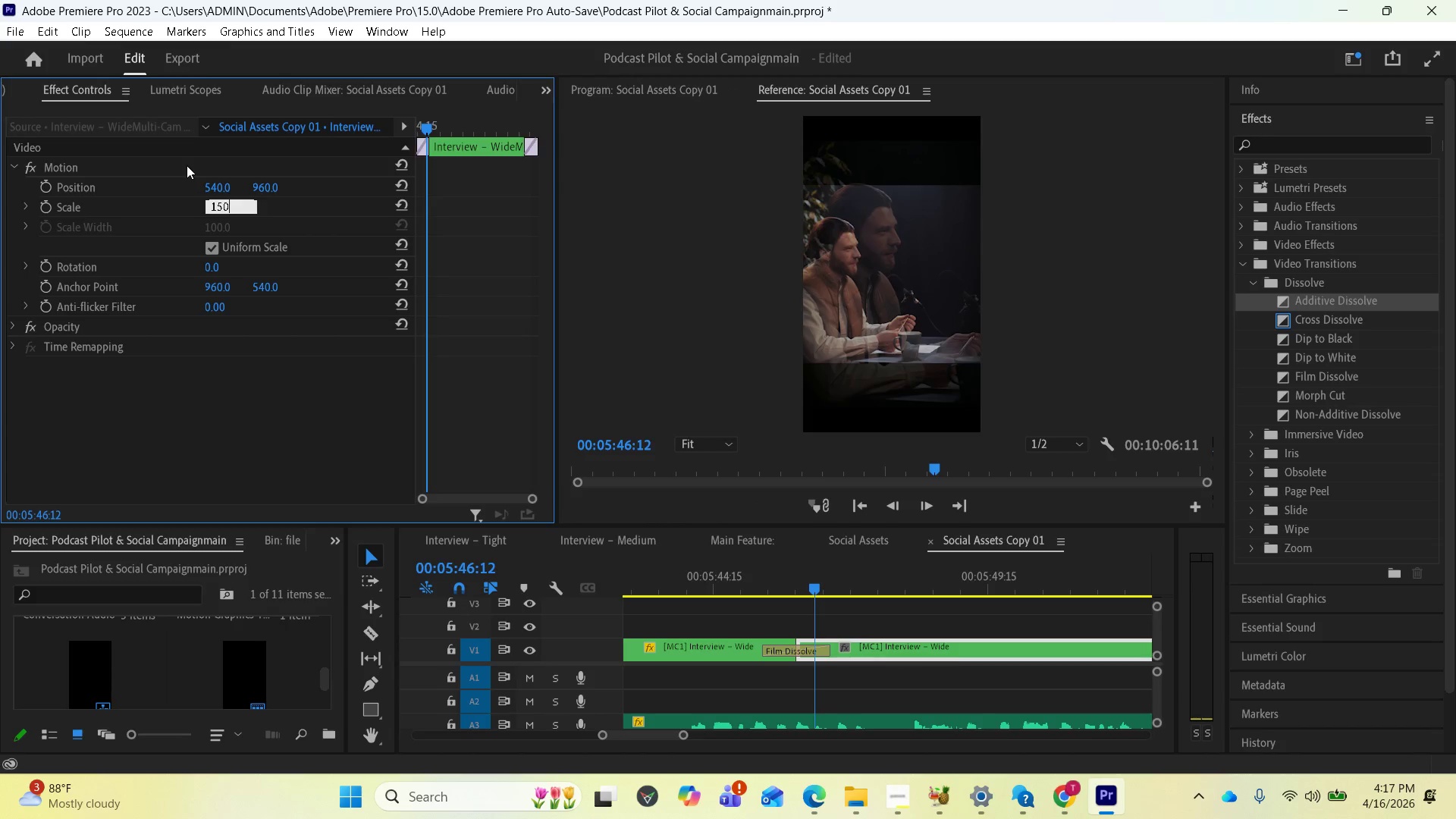 
key(Enter)
 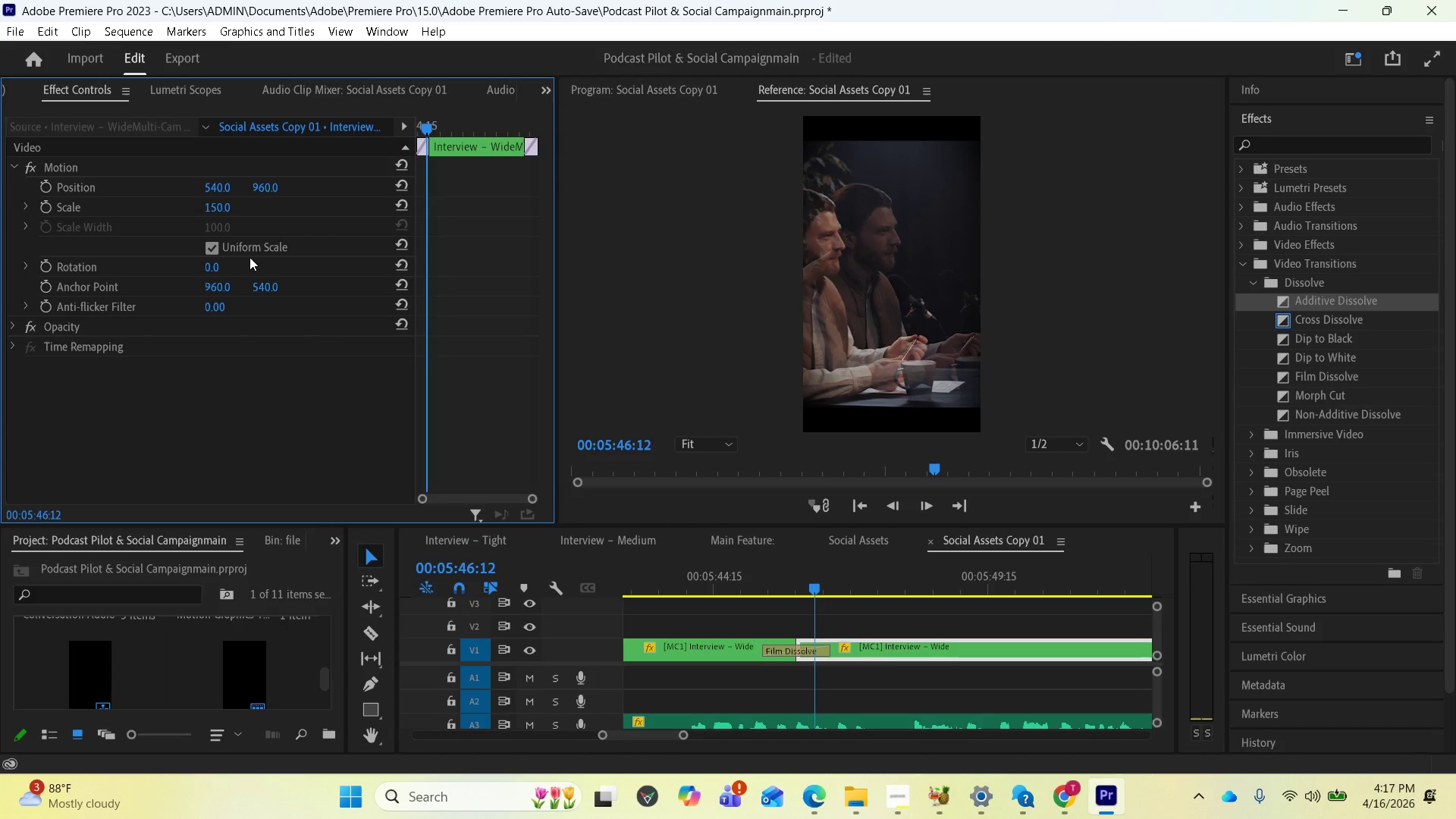 
left_click_drag(start_coordinate=[214, 188], to_coordinate=[625, 241])
 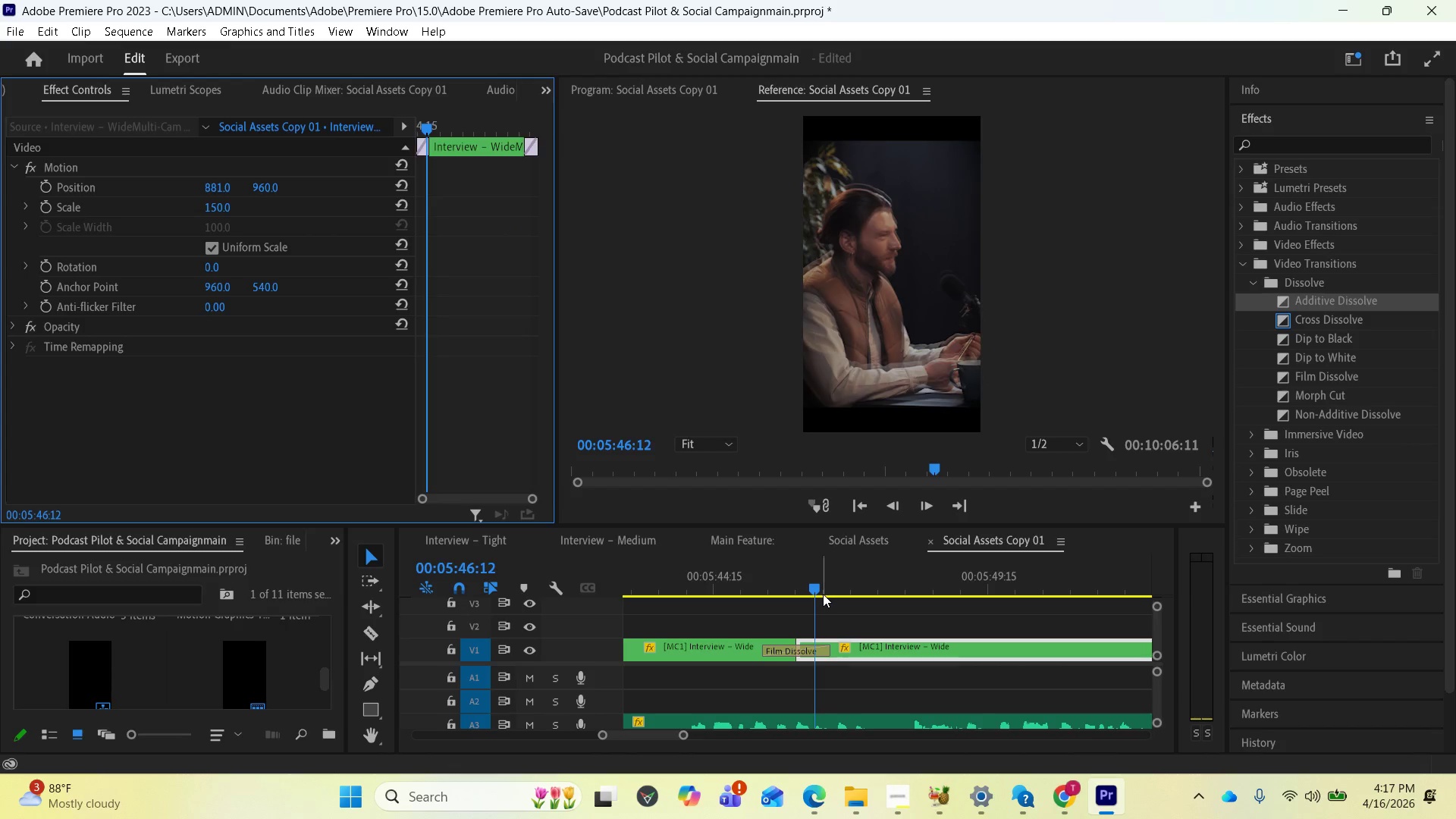 
left_click_drag(start_coordinate=[812, 585], to_coordinate=[752, 583])
 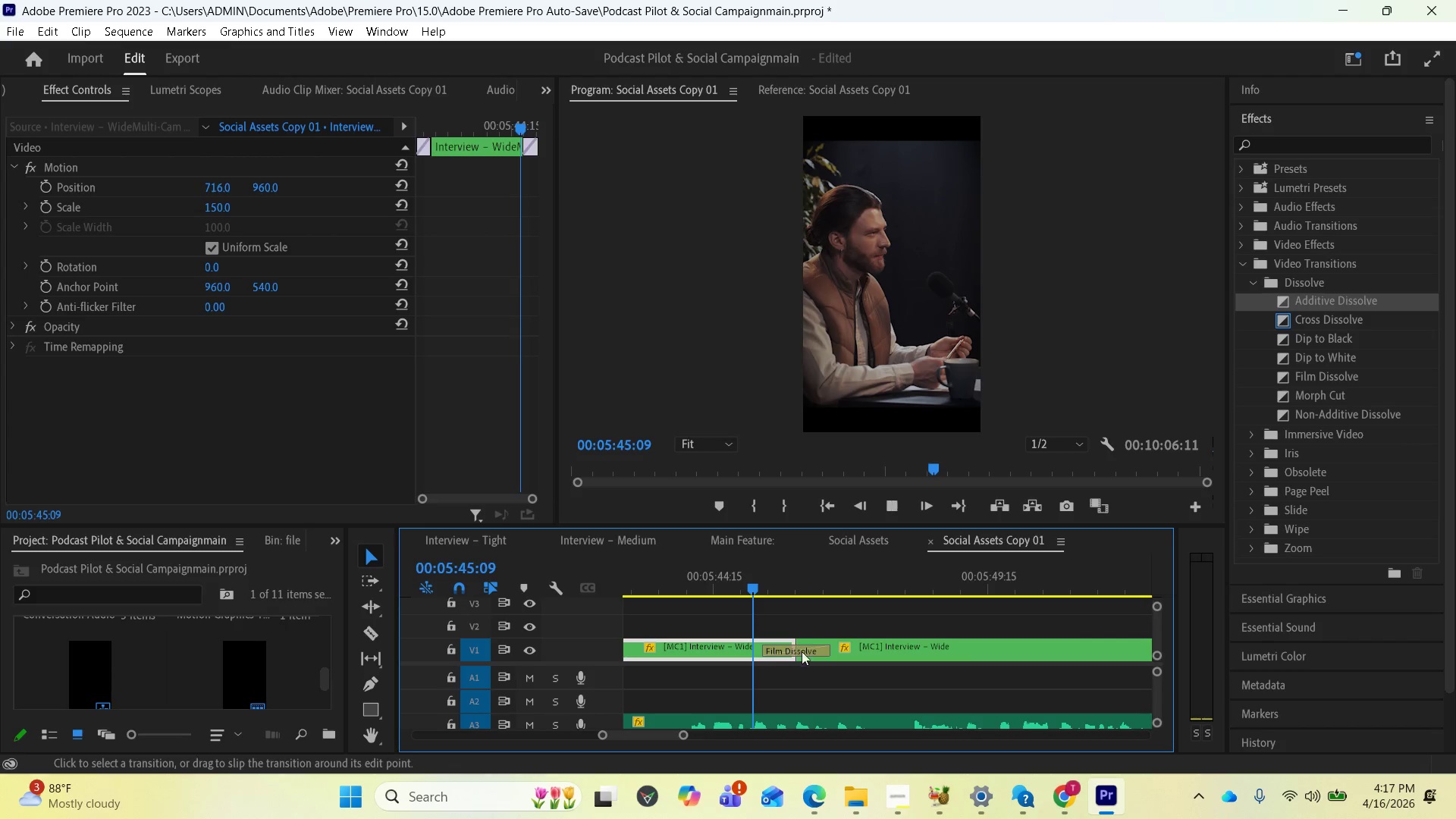 
key(Space)
 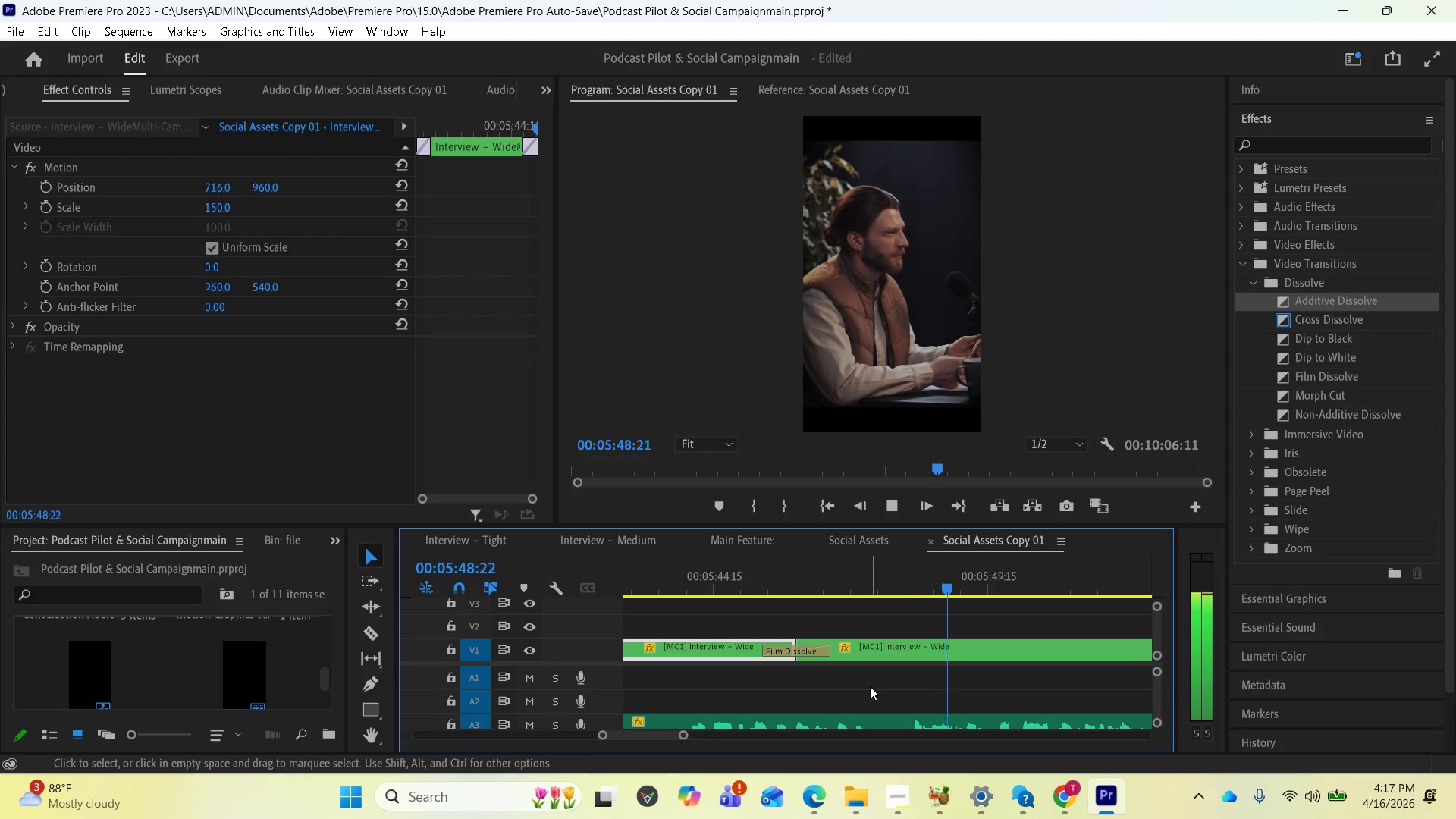 
wait(5.81)
 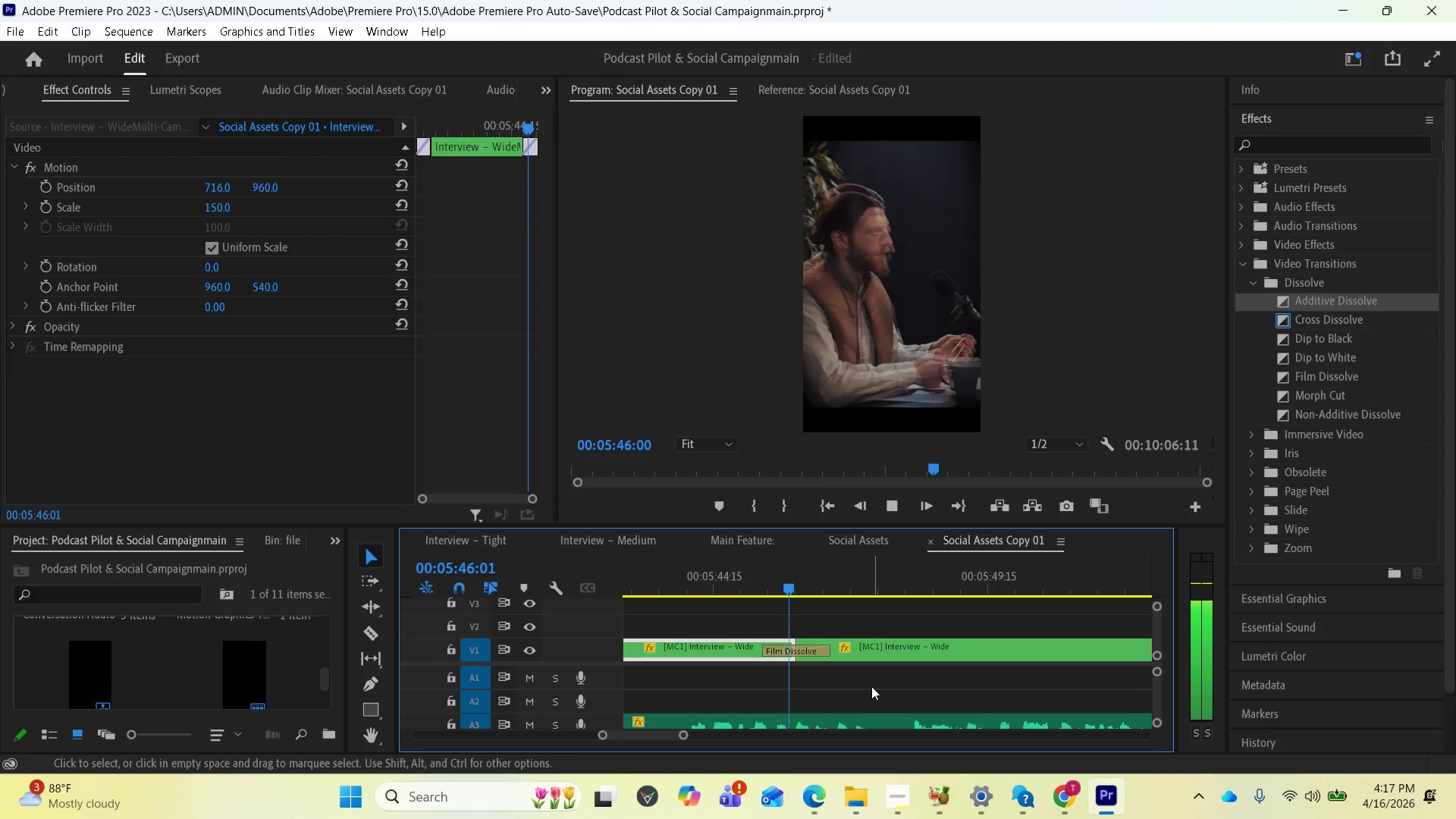 
key(Space)
 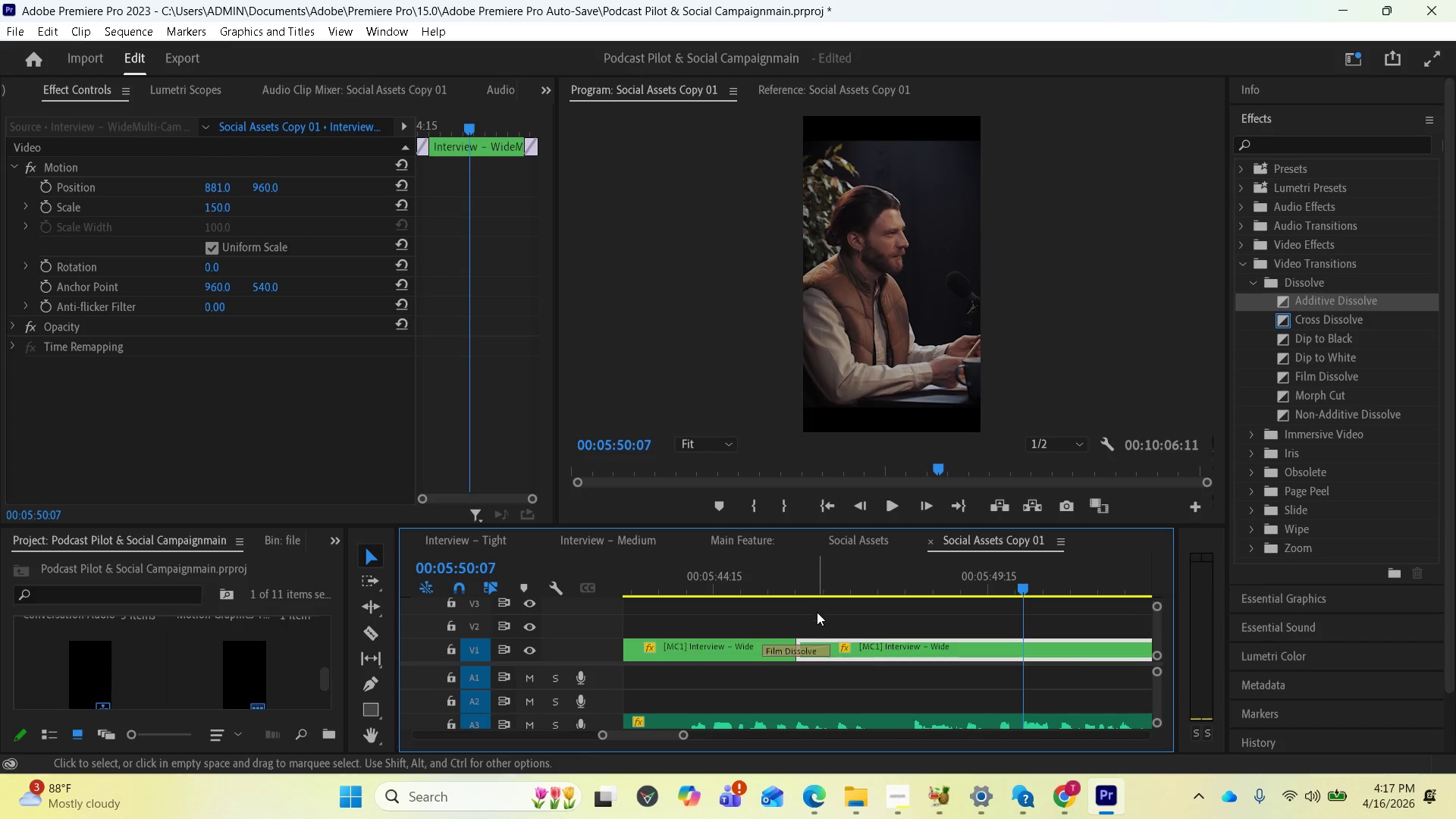 
scroll: coordinate [808, 635], scroll_direction: up, amount: 1.0
 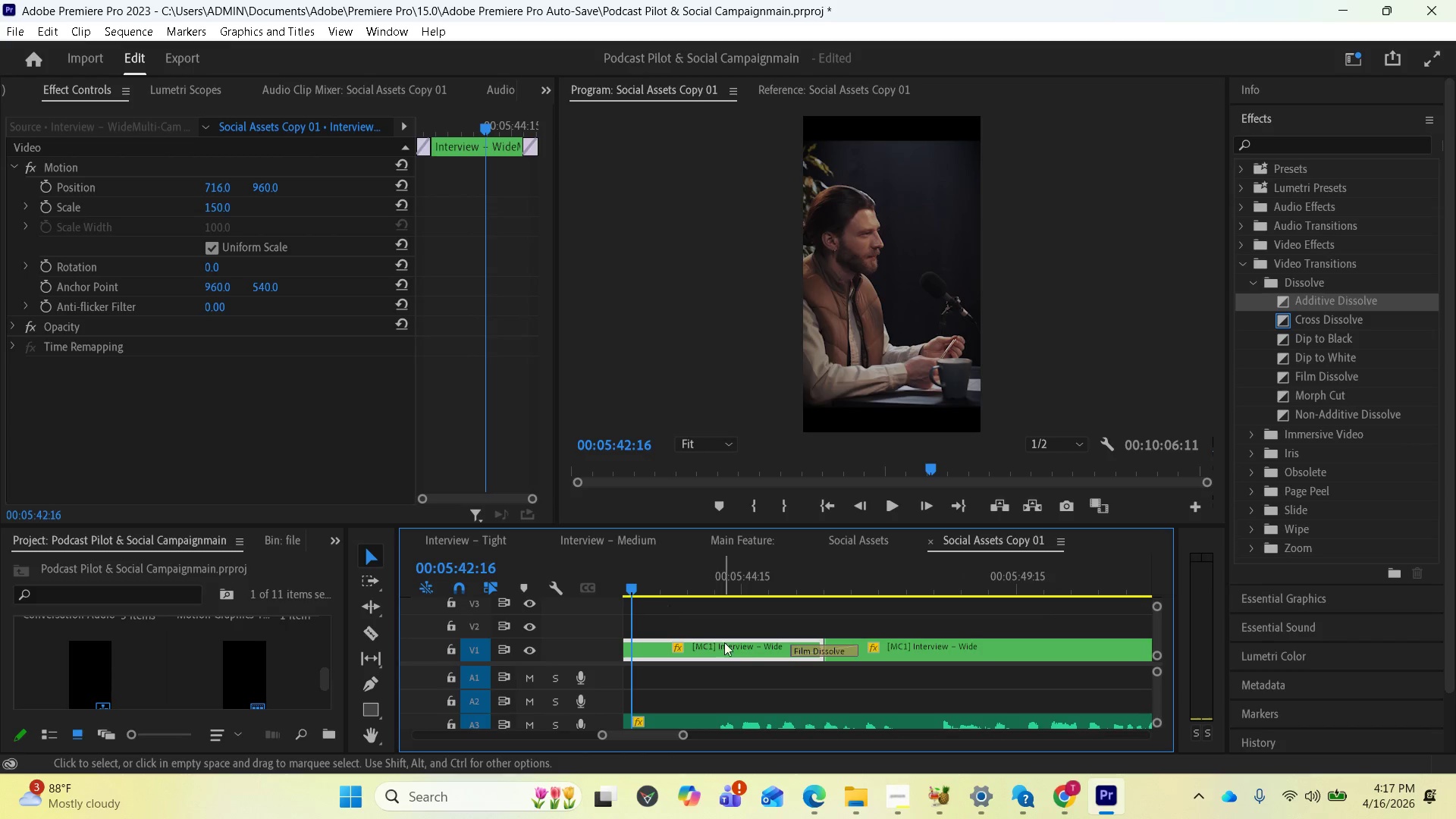 
key(Space)
 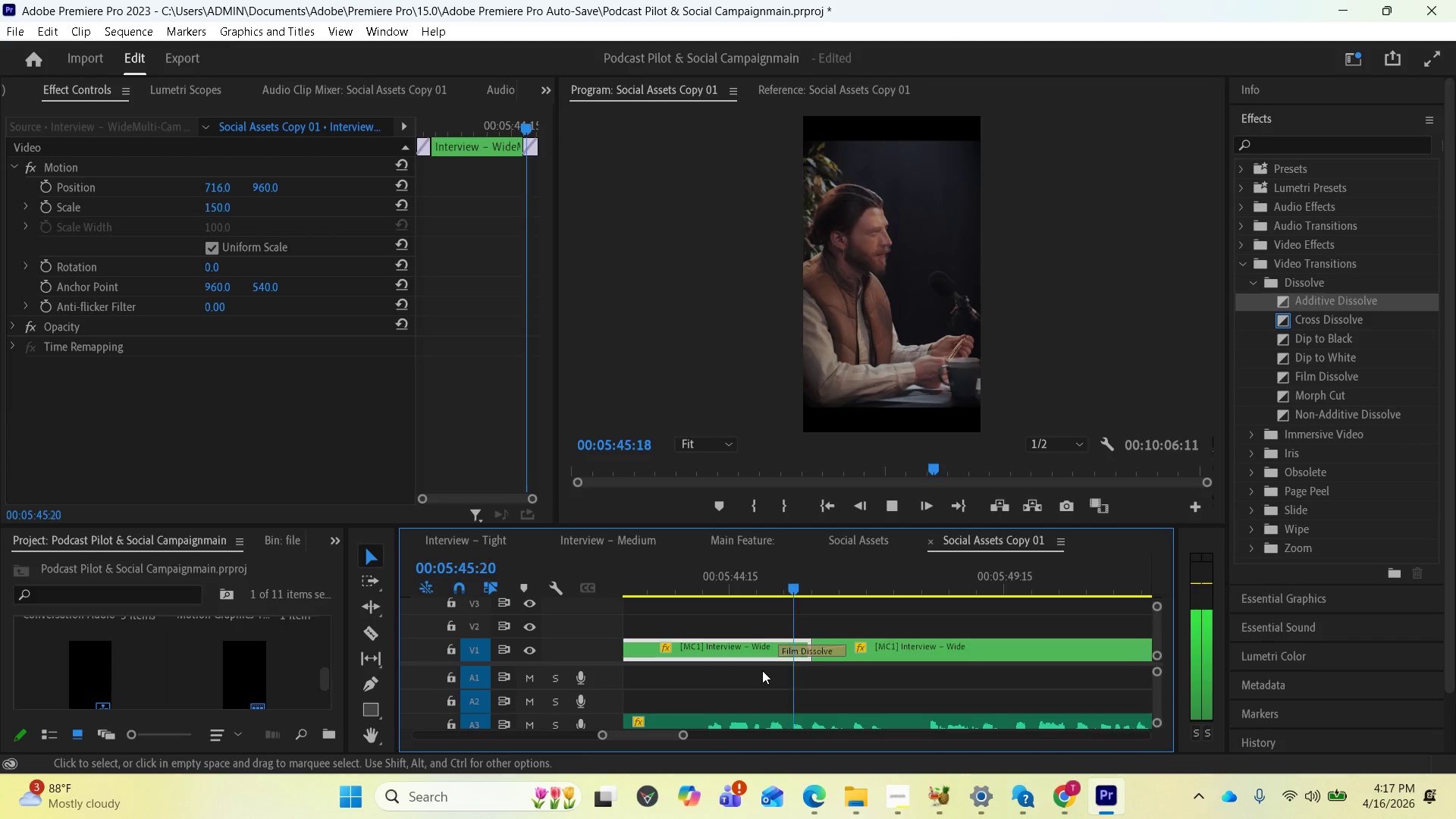 
wait(8.16)
 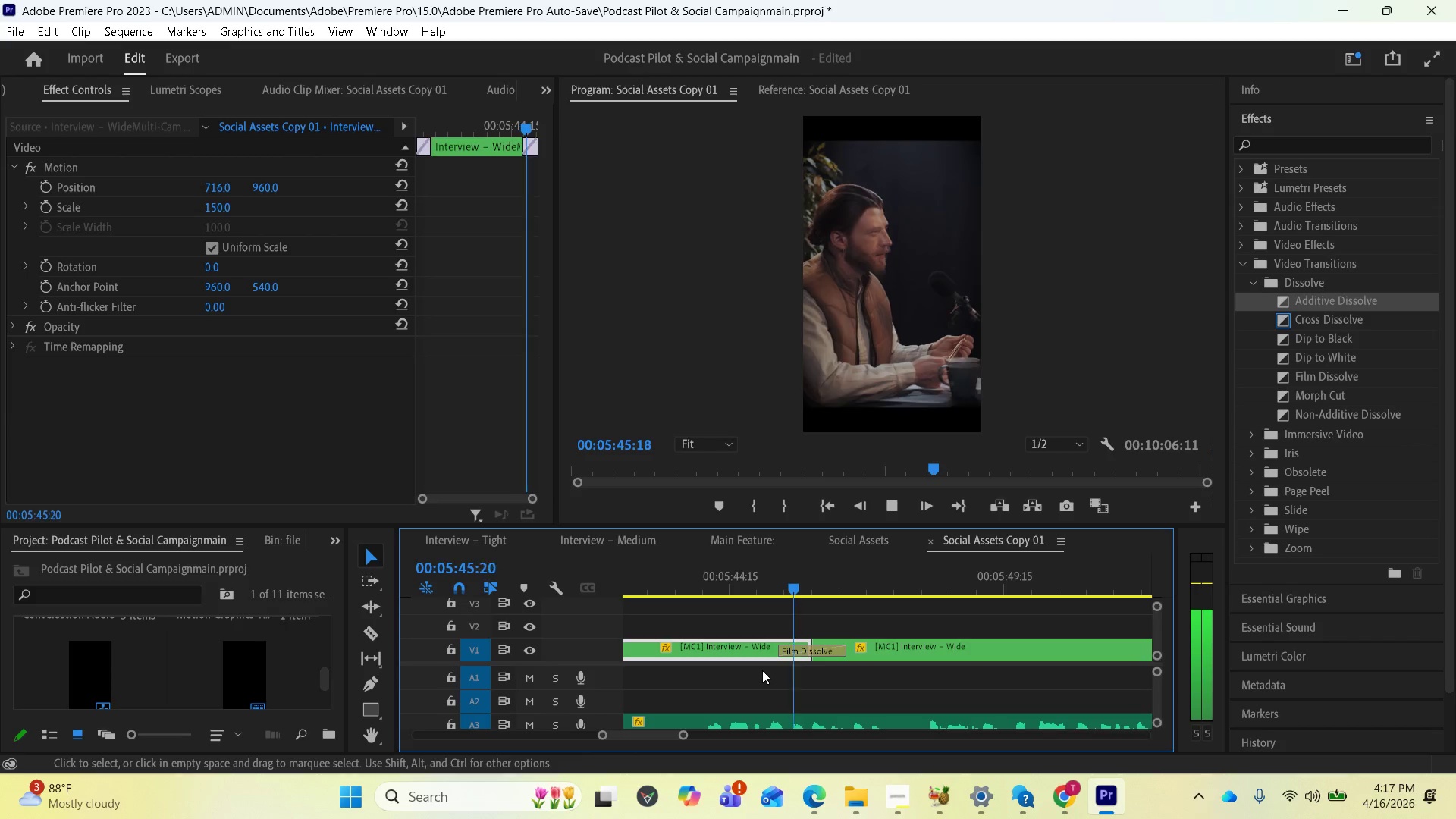 
key(Space)
 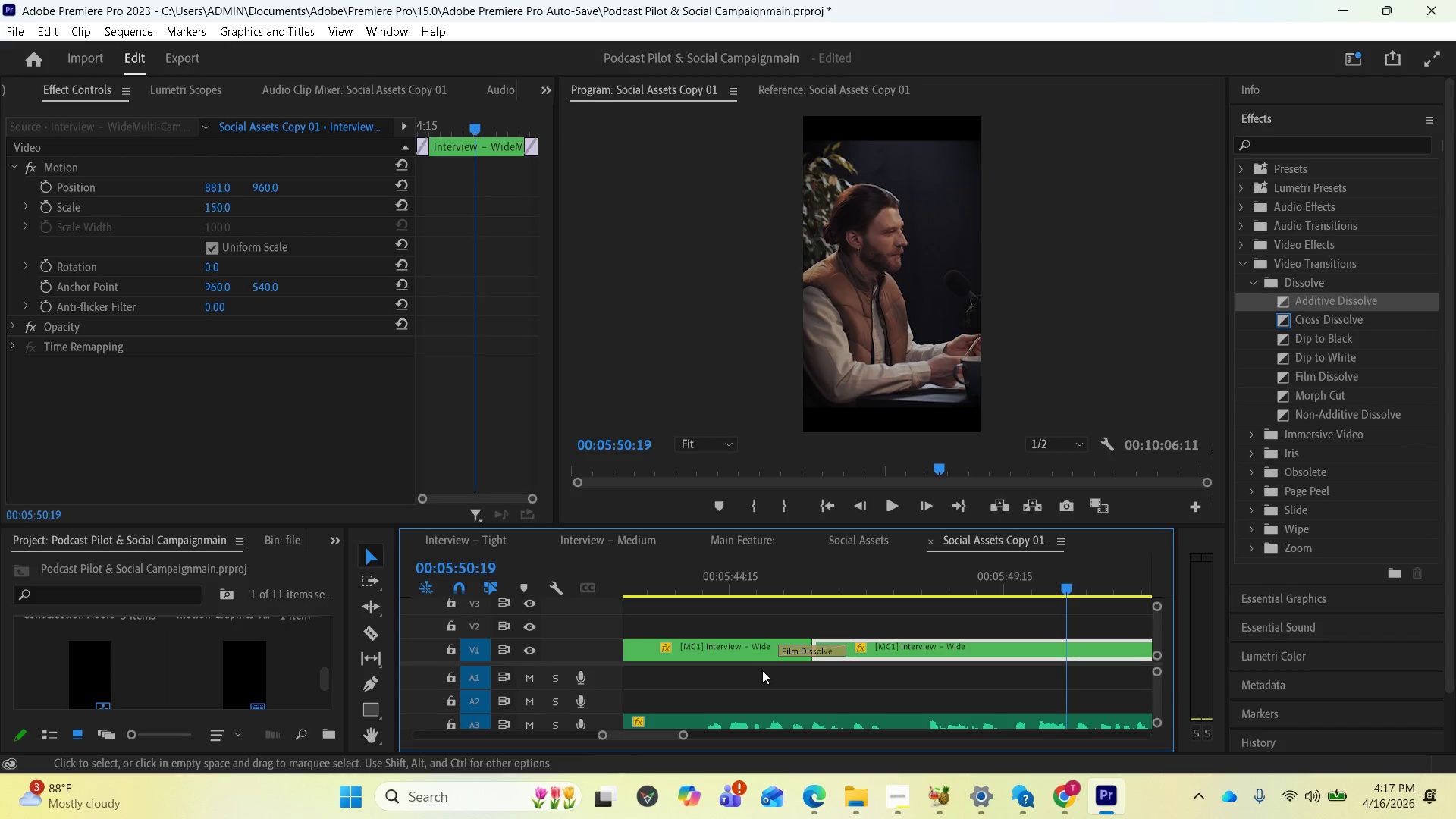 
key(Space)
 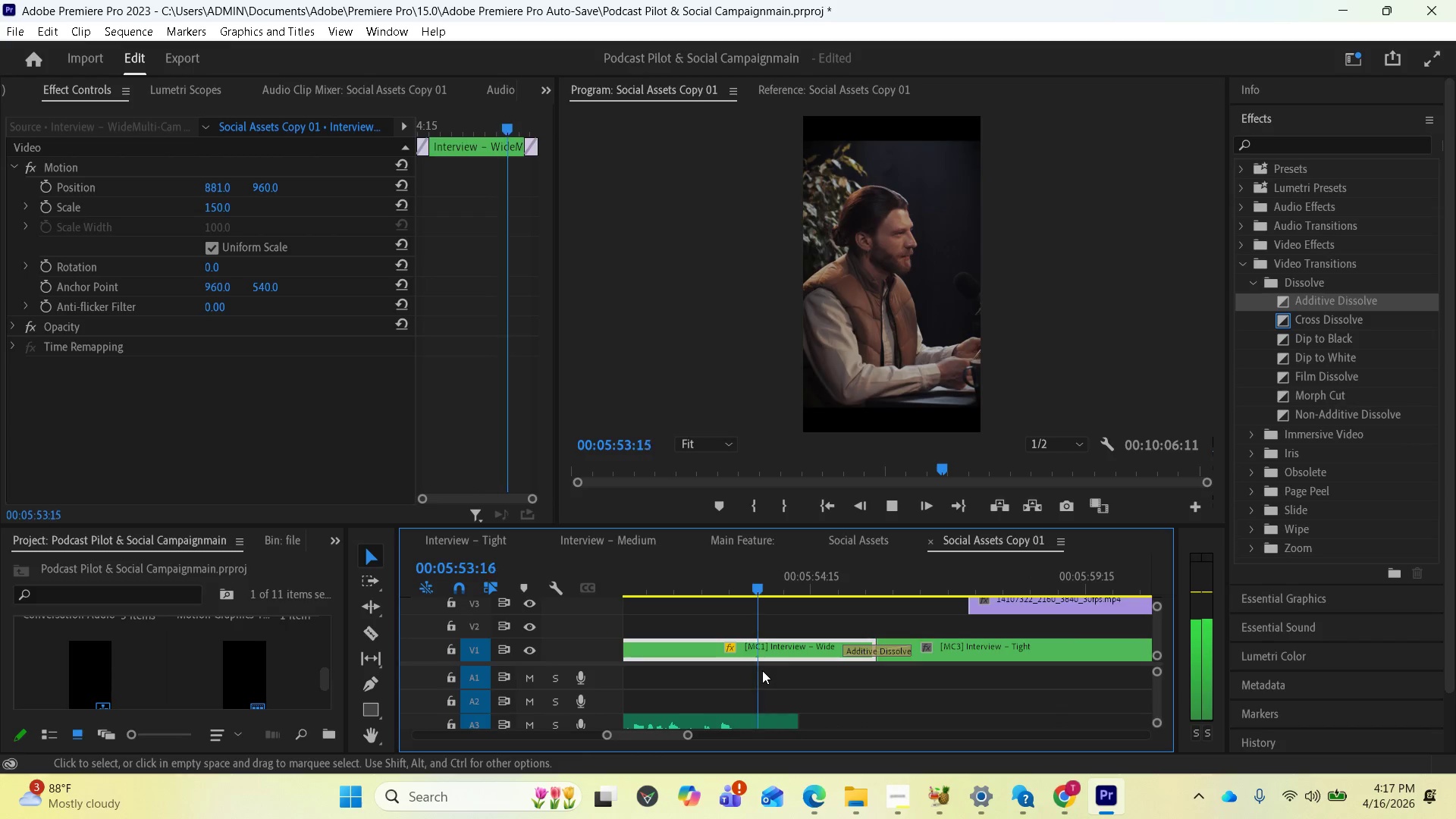 
key(Space)
 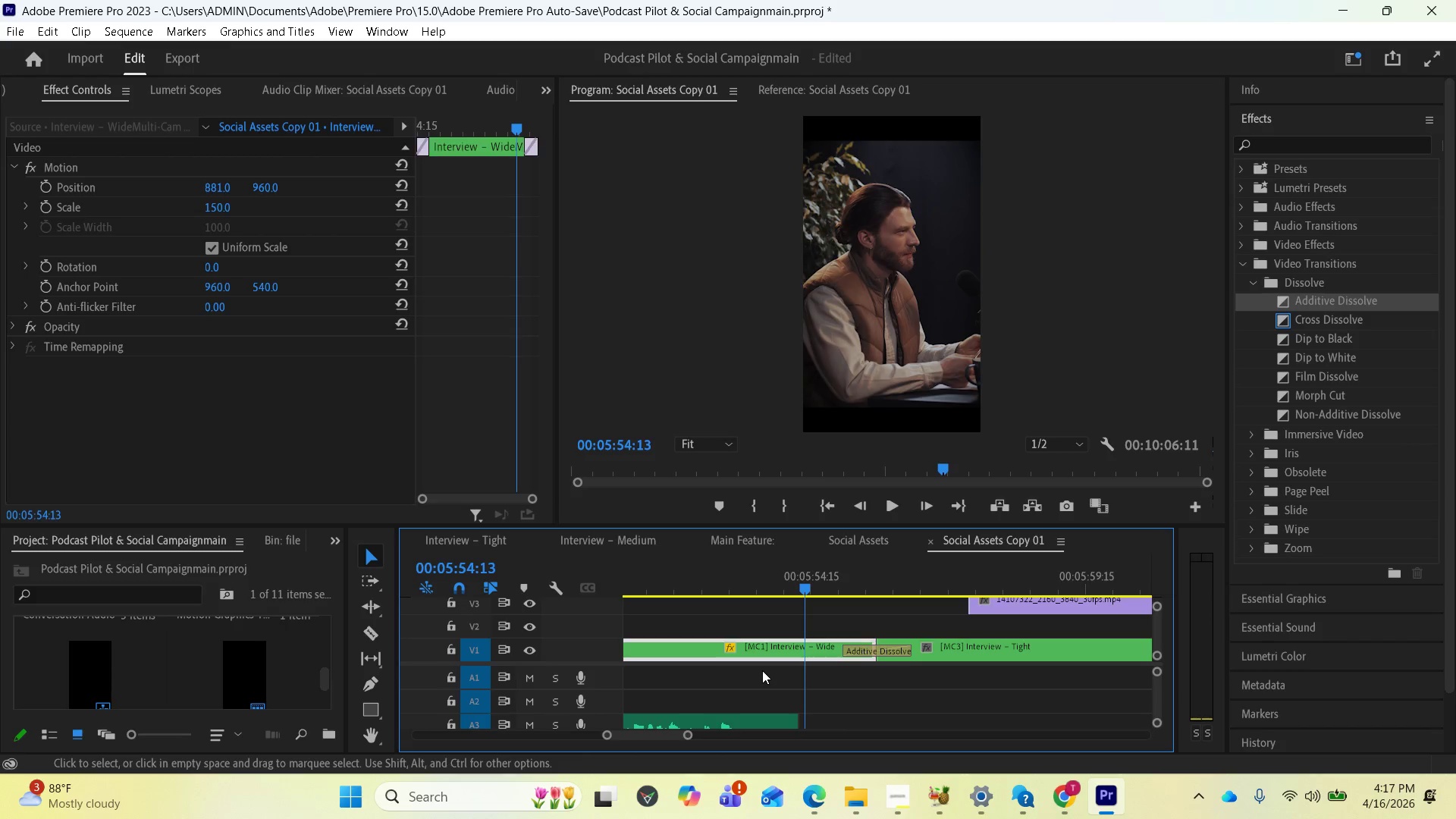 
scroll: coordinate [654, 648], scroll_direction: up, amount: 47.0
 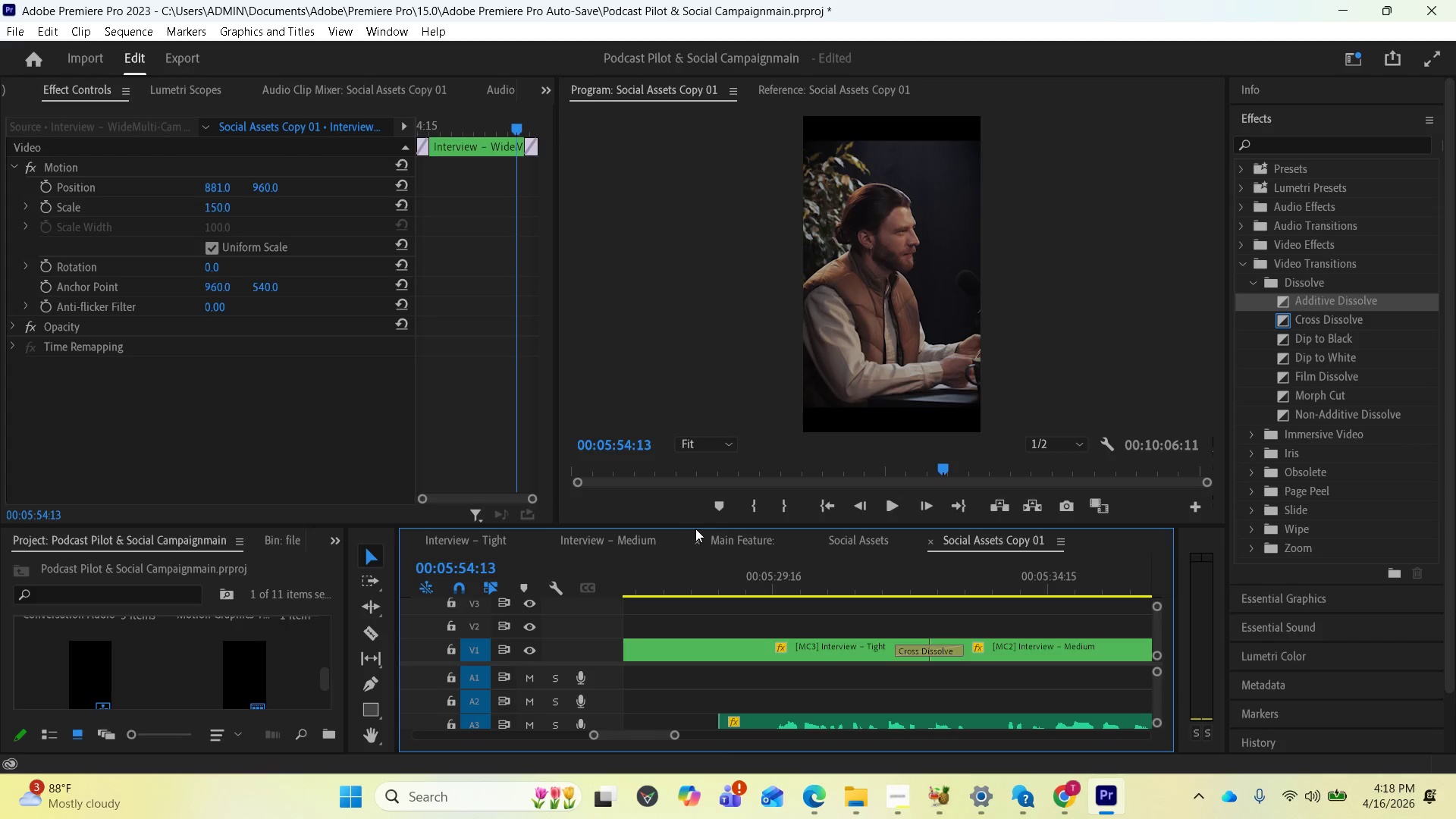 
left_click([695, 535])
 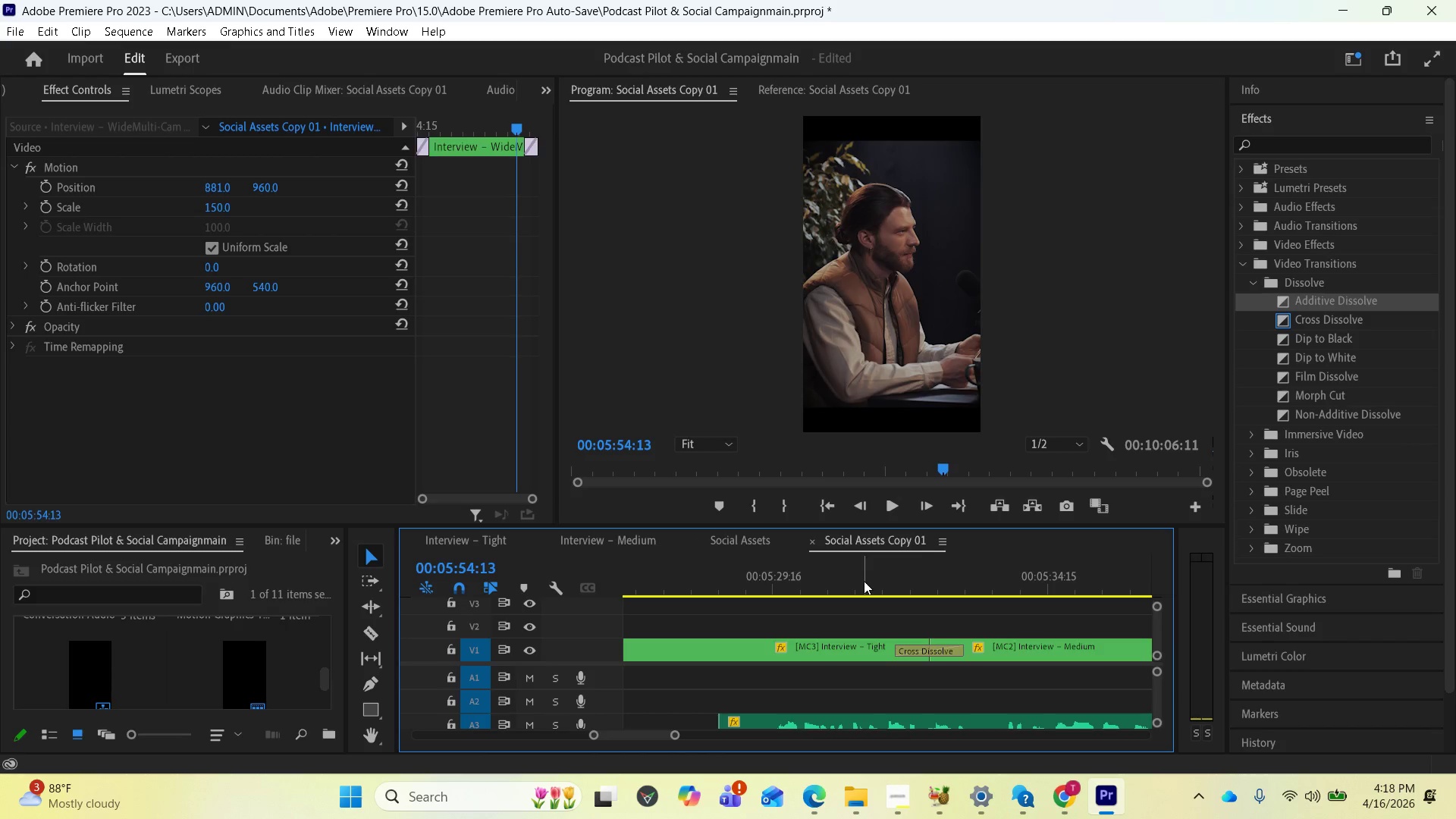 
scroll: coordinate [744, 630], scroll_direction: up, amount: 4.0
 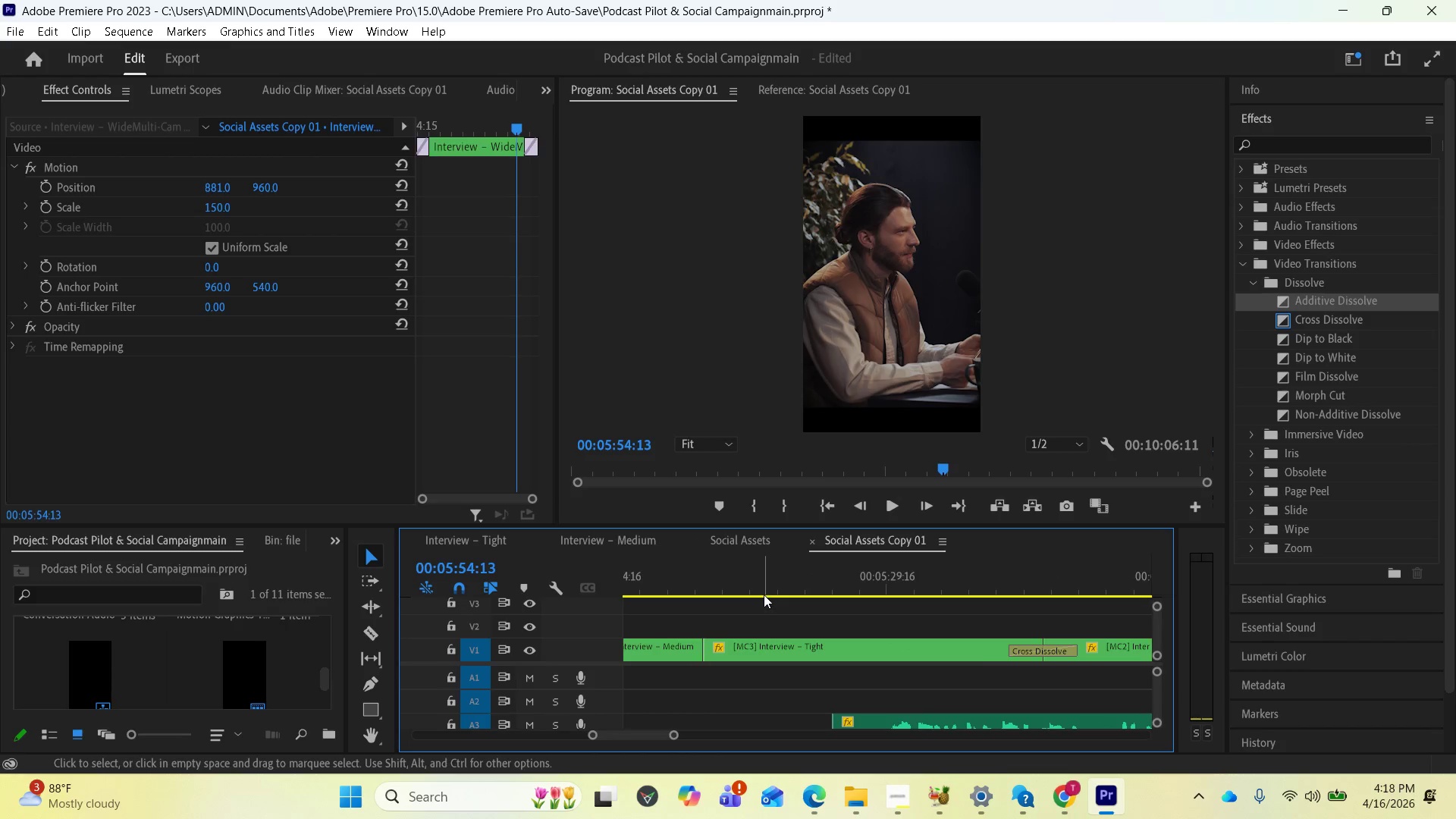 
left_click([764, 594])
 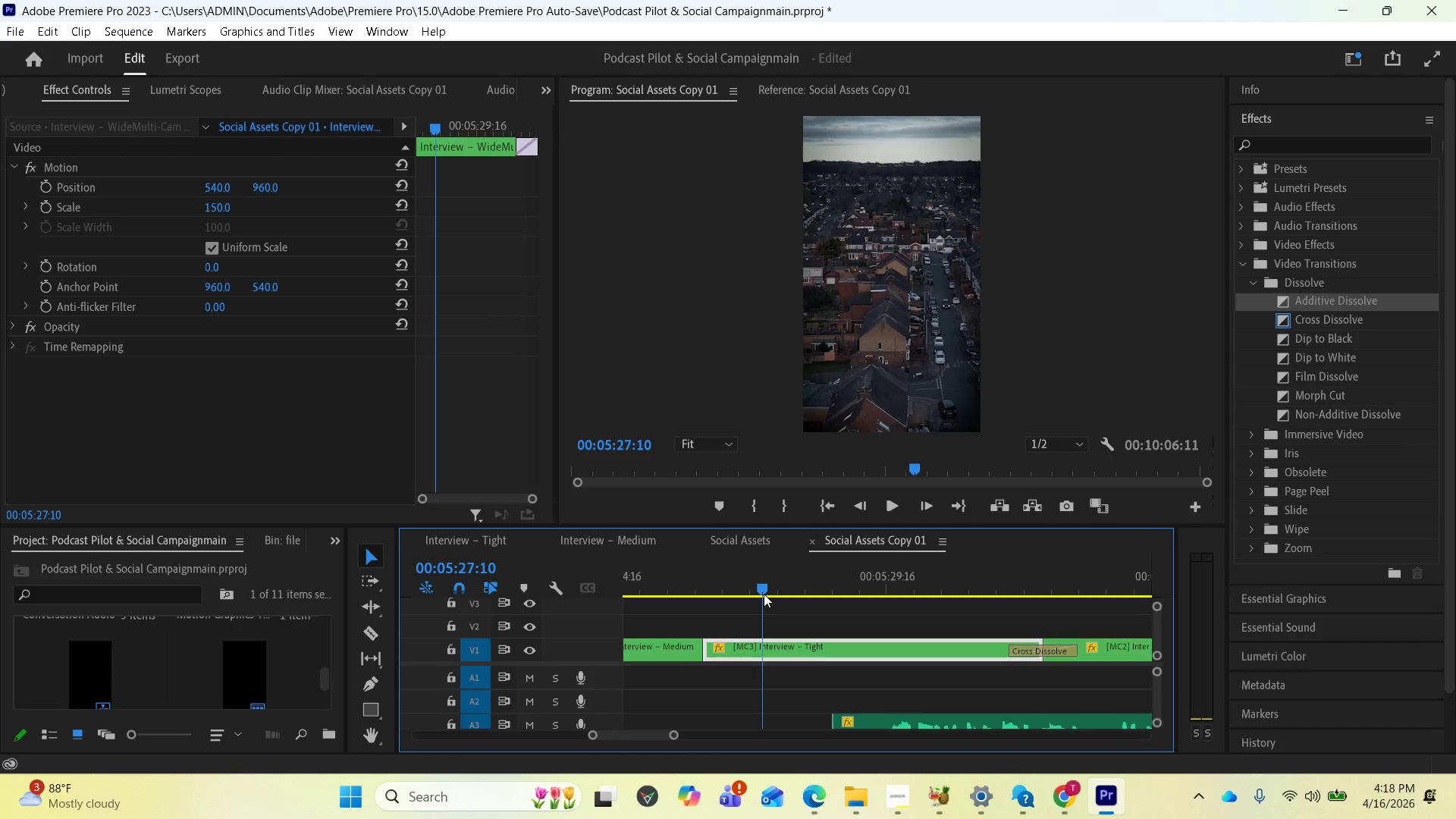 
left_click_drag(start_coordinate=[764, 594], to_coordinate=[600, 575])
 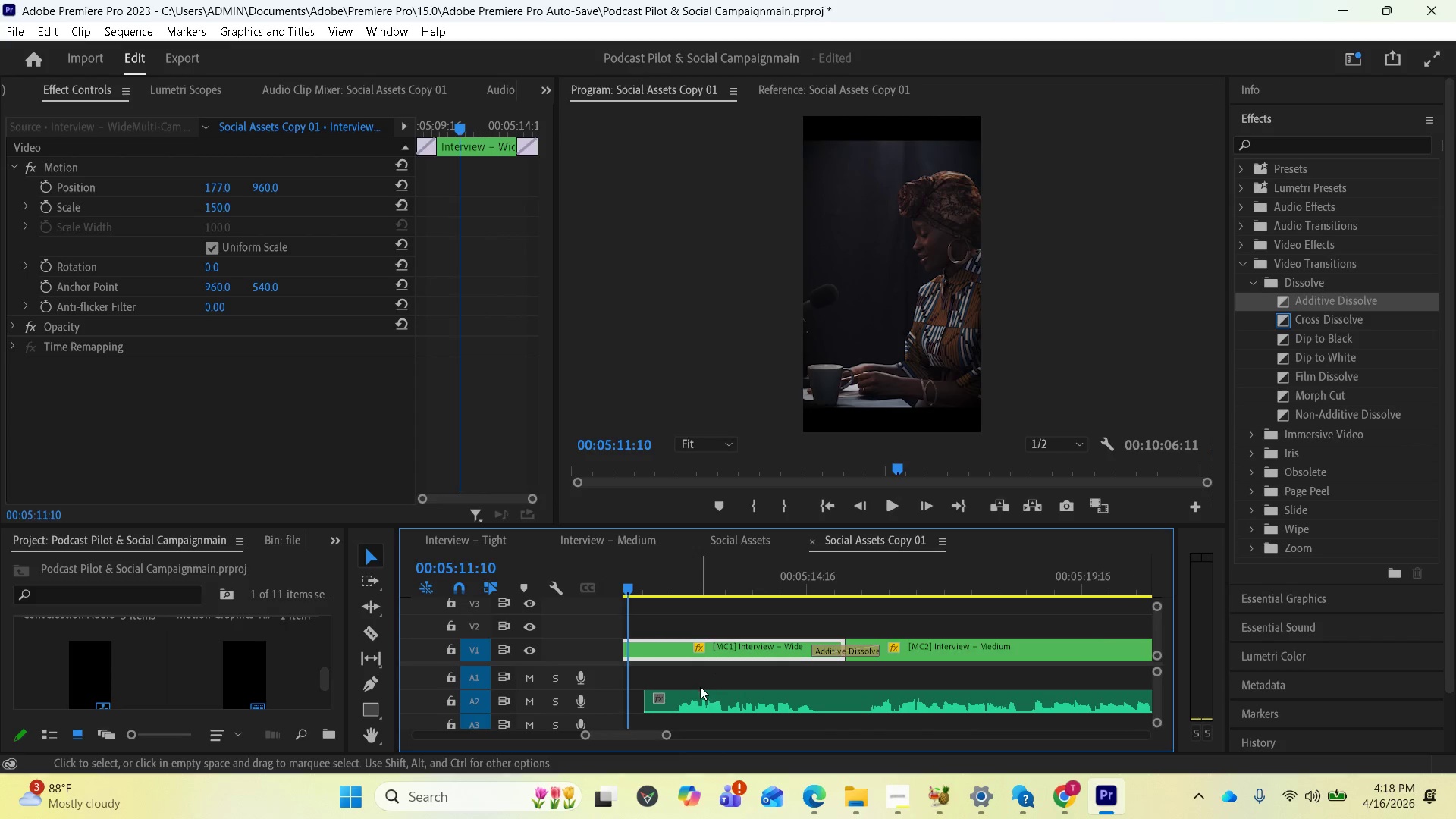 
scroll: coordinate [697, 671], scroll_direction: up, amount: 7.0
 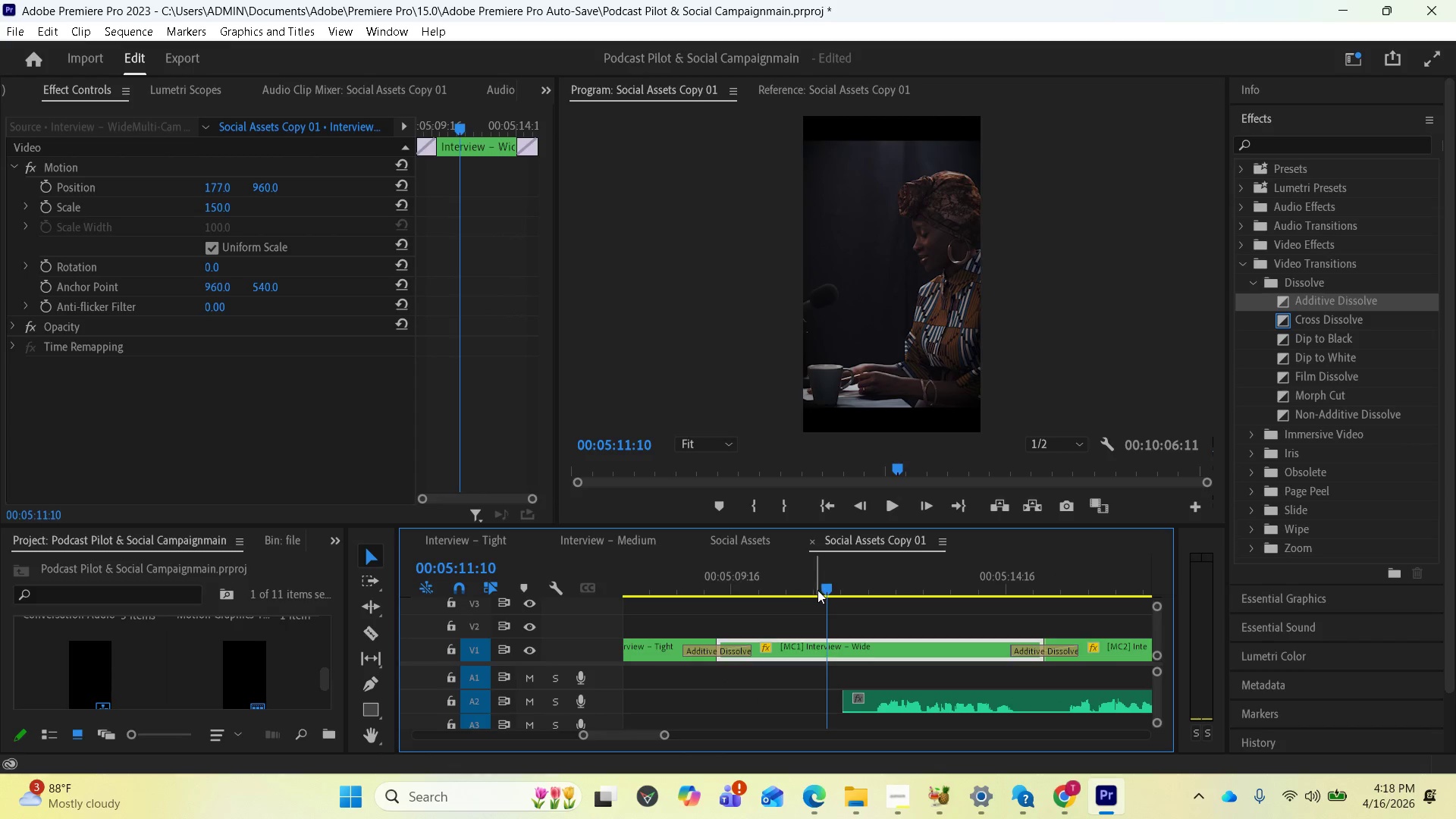 
left_click_drag(start_coordinate=[818, 590], to_coordinate=[669, 594])
 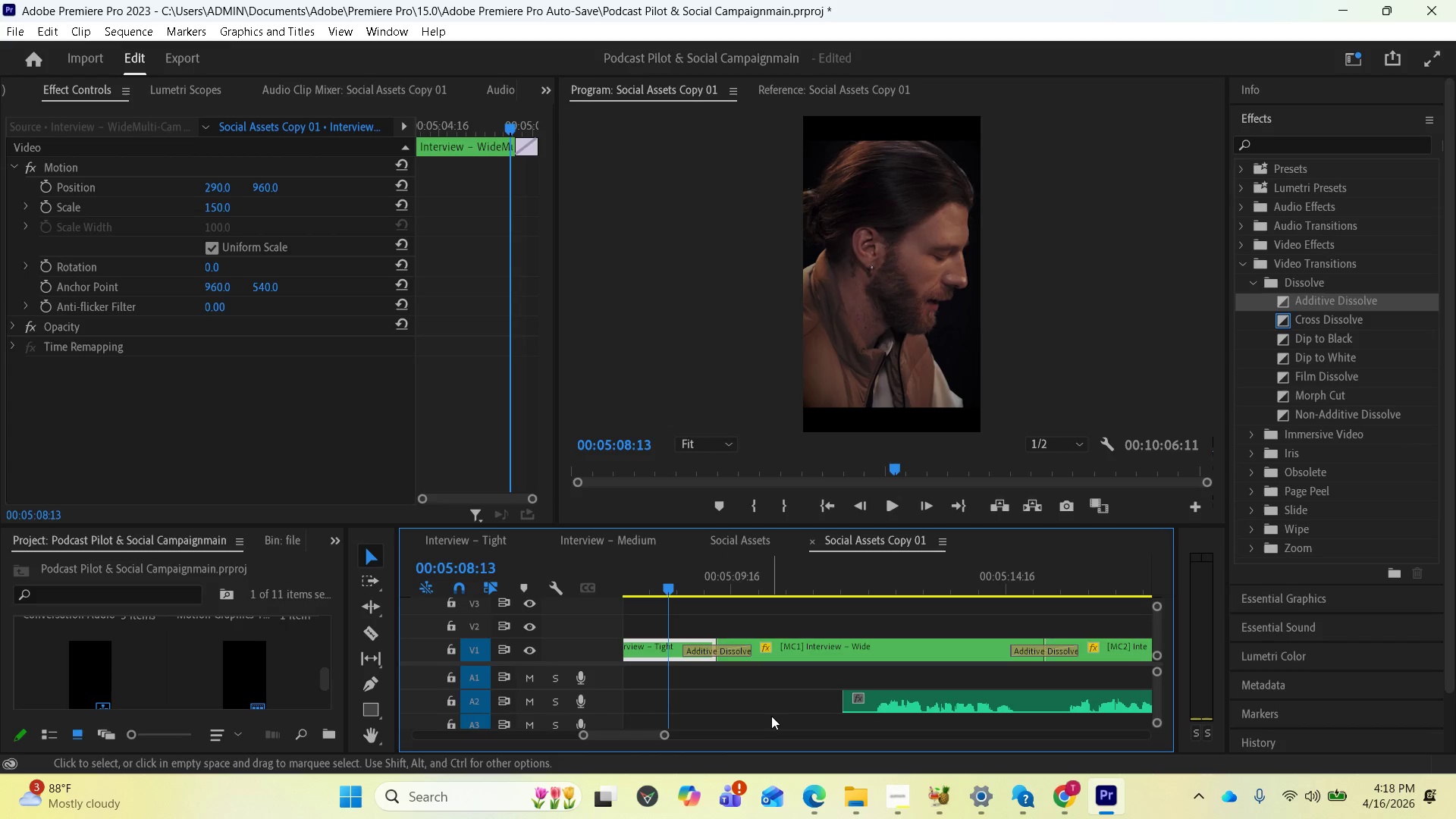 
wait(5.59)
 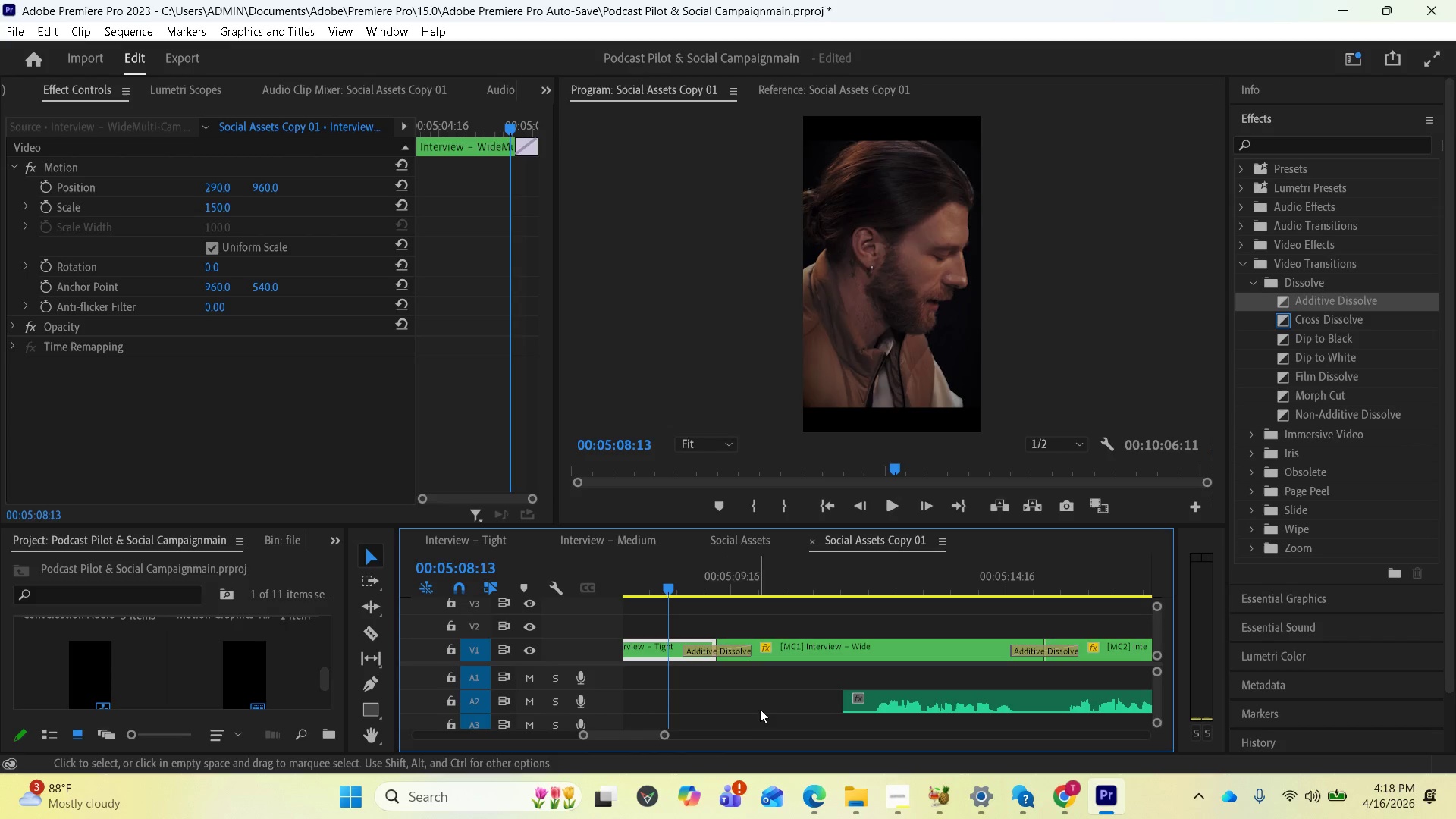 
scroll: coordinate [807, 708], scroll_direction: up, amount: 7.0
 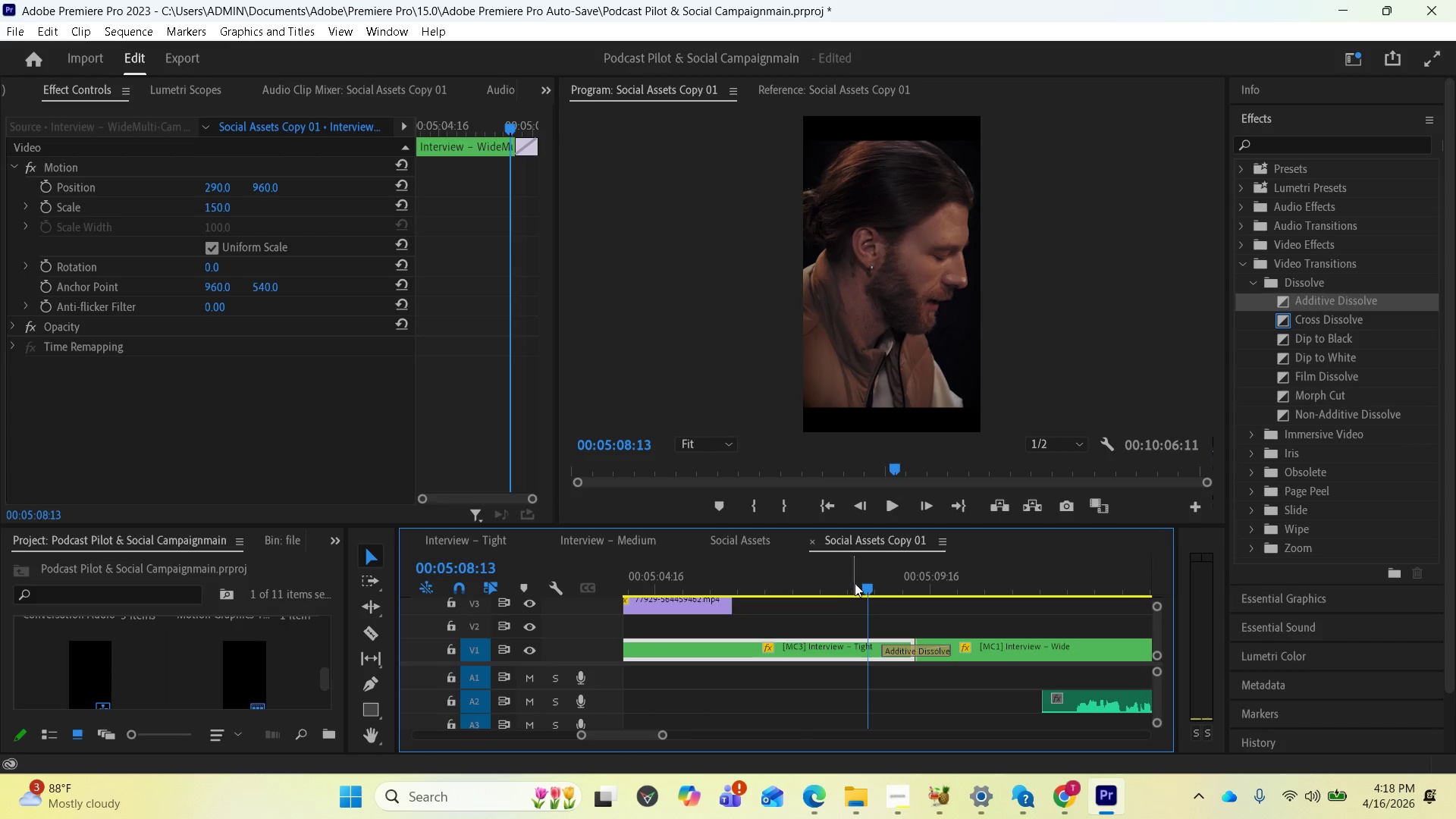 
left_click_drag(start_coordinate=[864, 582], to_coordinate=[650, 566])
 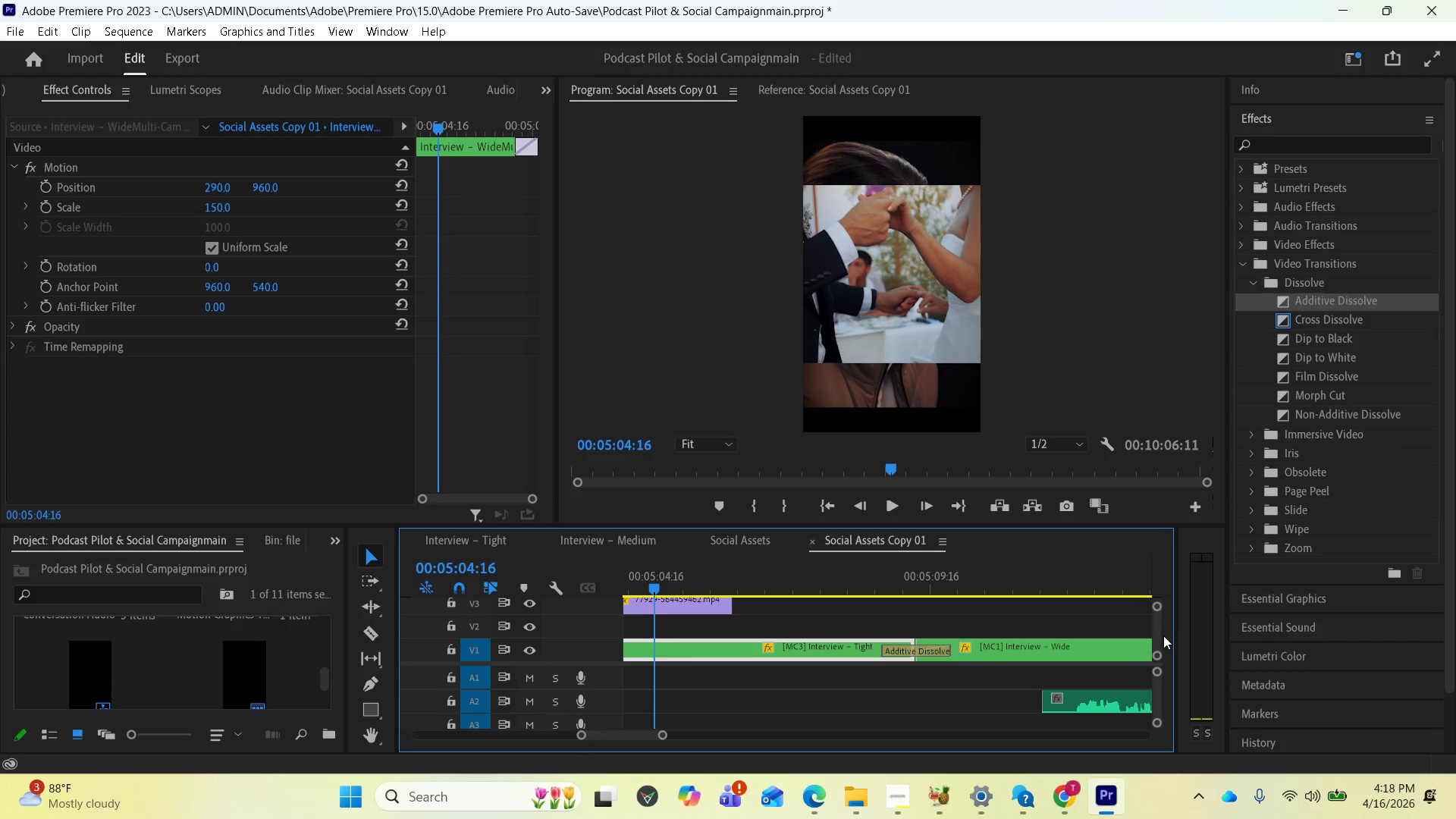 
left_click_drag(start_coordinate=[1157, 635], to_coordinate=[1146, 633])
 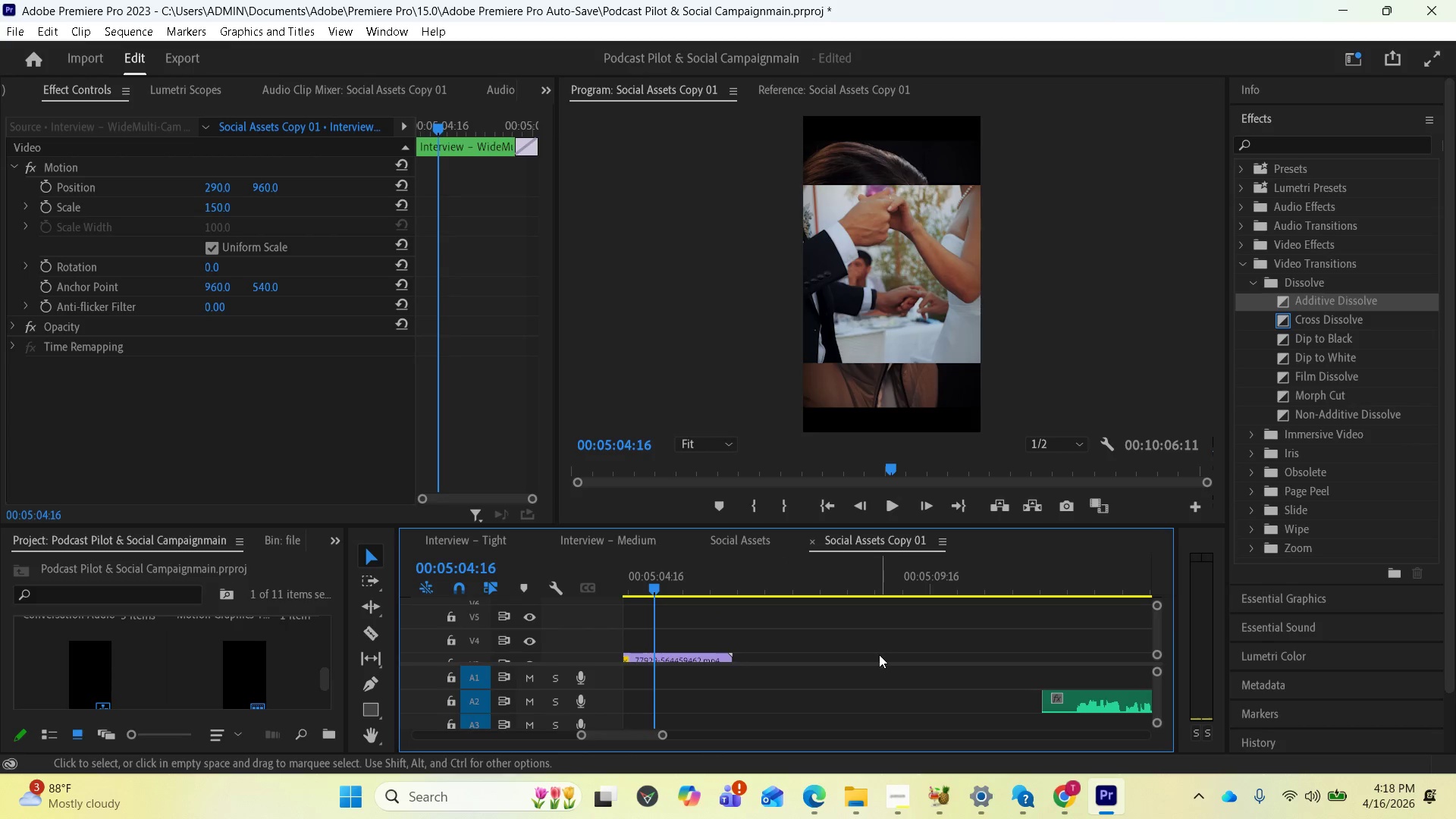 
scroll: coordinate [879, 654], scroll_direction: down, amount: 1.0
 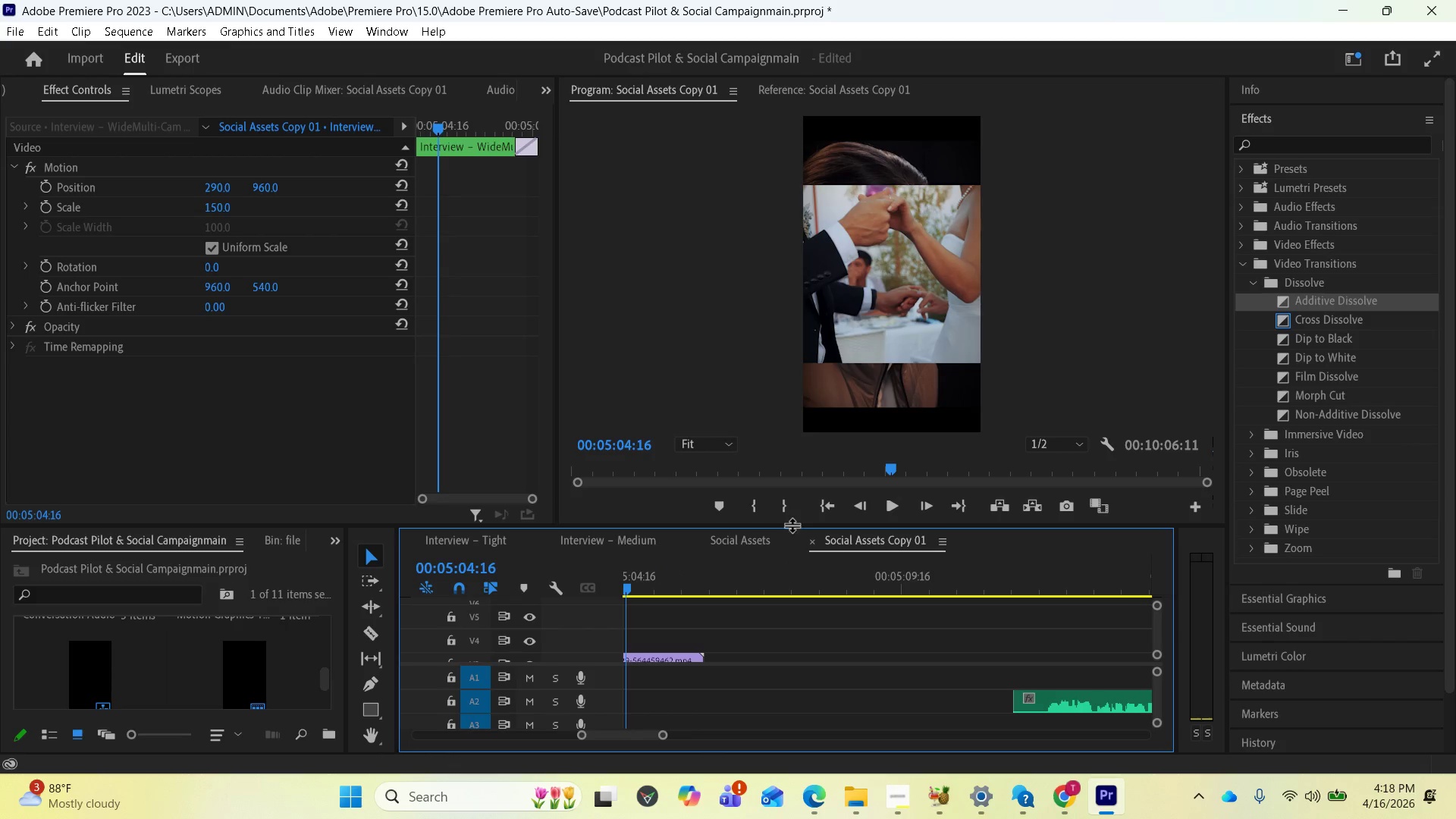 
left_click_drag(start_coordinate=[792, 525], to_coordinate=[810, 417])
 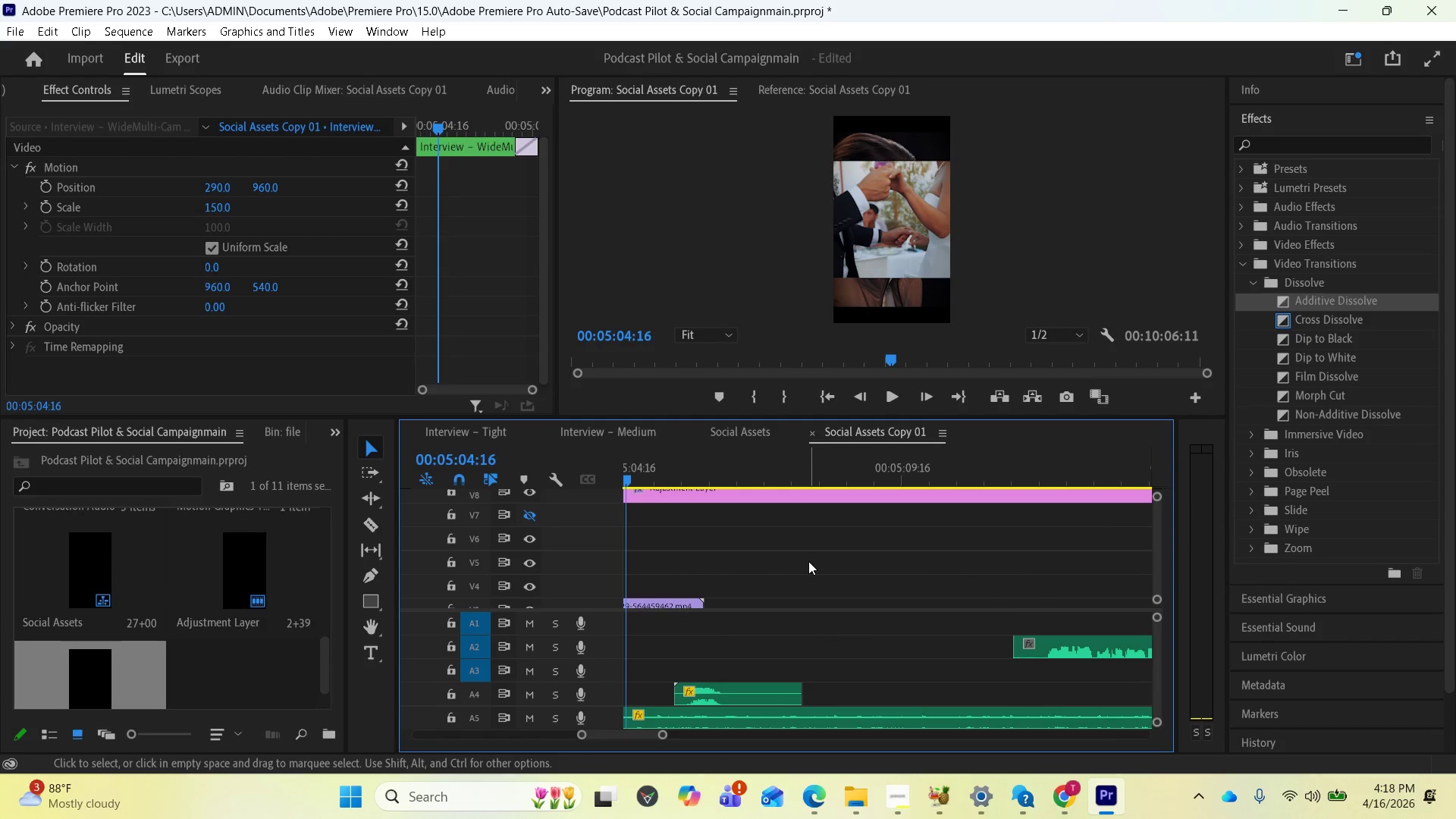 
scroll: coordinate [810, 558], scroll_direction: down, amount: 1.0
 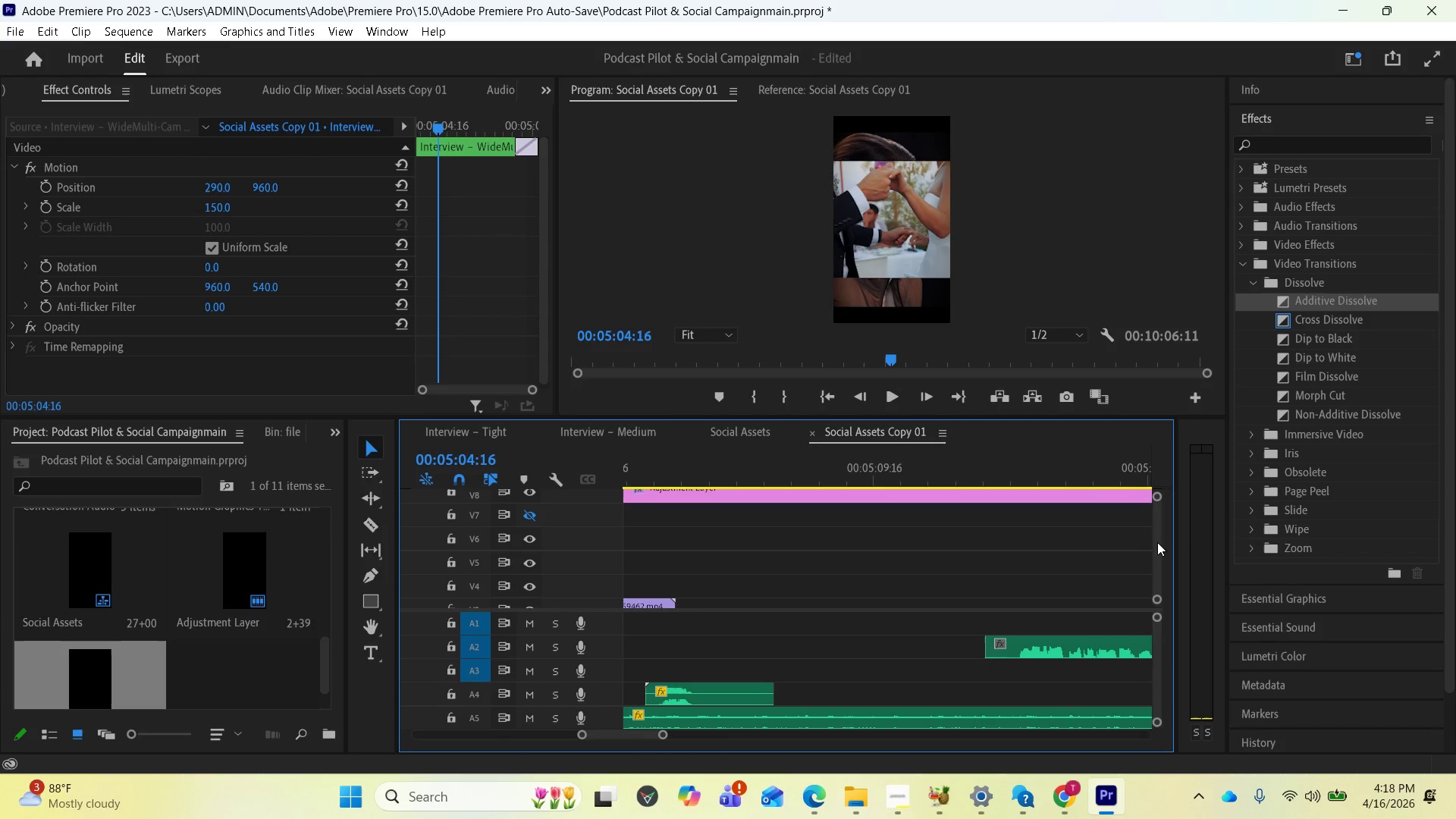 
left_click_drag(start_coordinate=[1157, 542], to_coordinate=[1159, 554])
 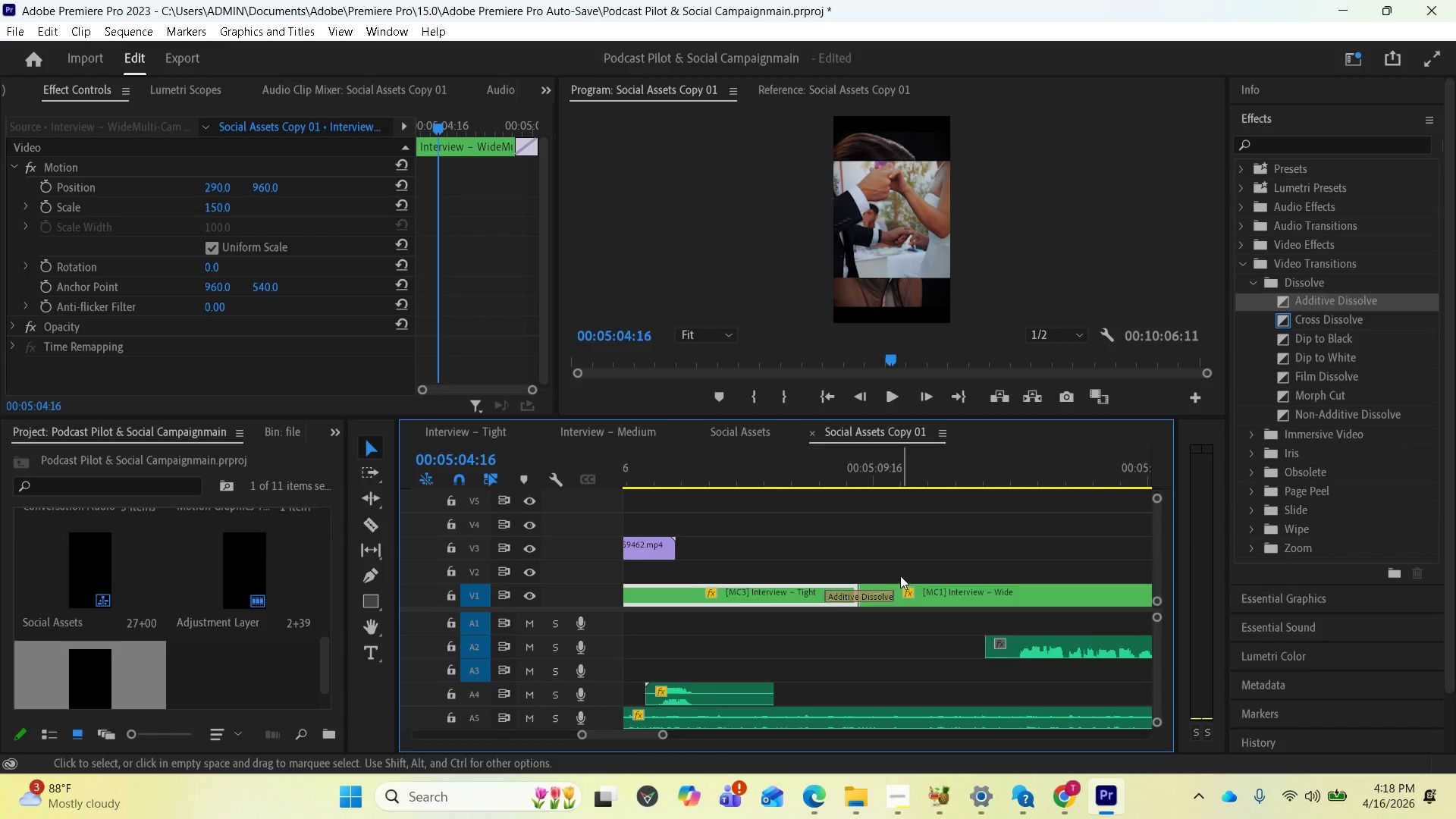 
scroll: coordinate [819, 539], scroll_direction: up, amount: 7.0
 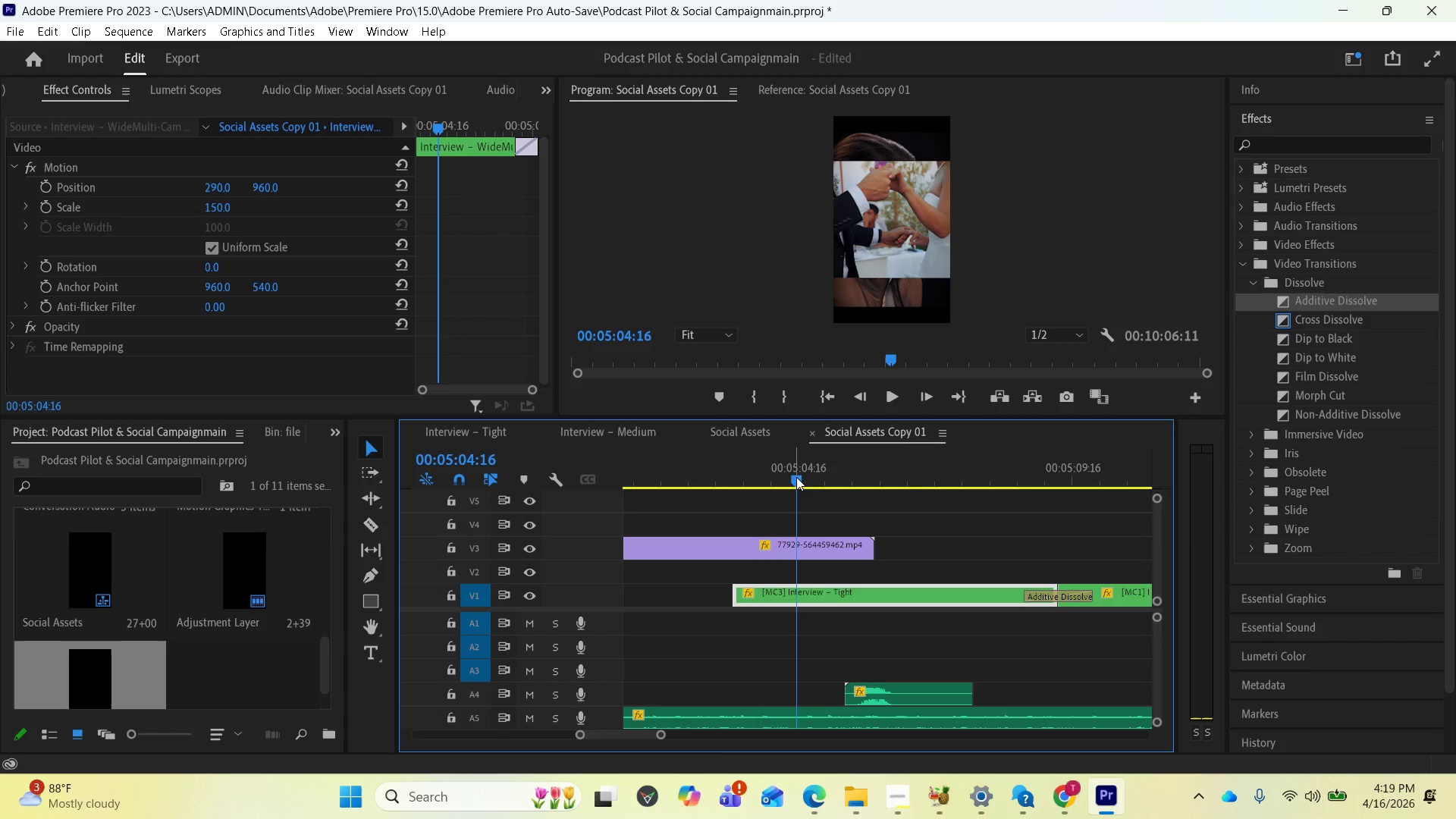 
left_click_drag(start_coordinate=[796, 475], to_coordinate=[648, 447])
 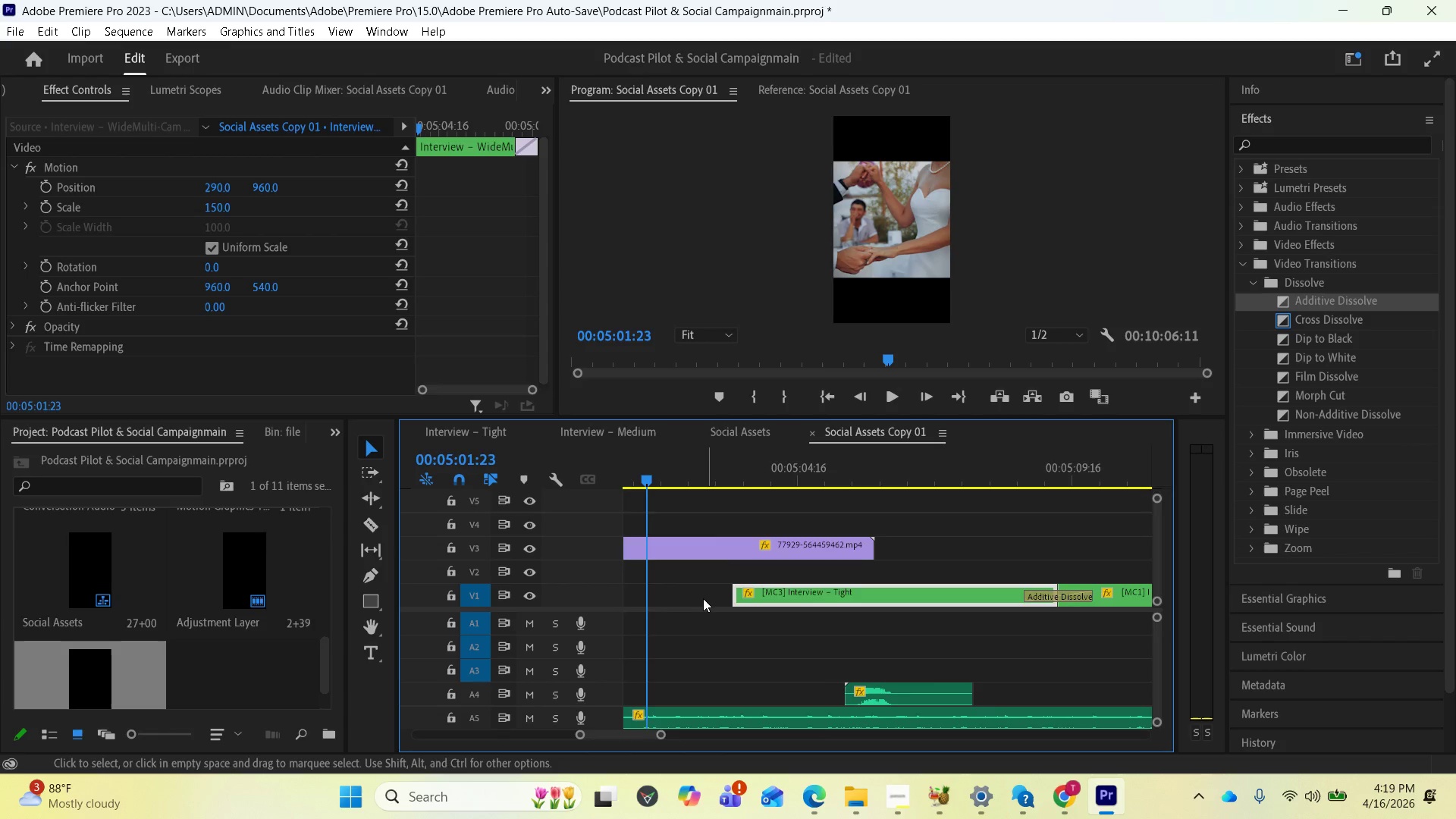 
scroll: coordinate [714, 592], scroll_direction: up, amount: 5.0
 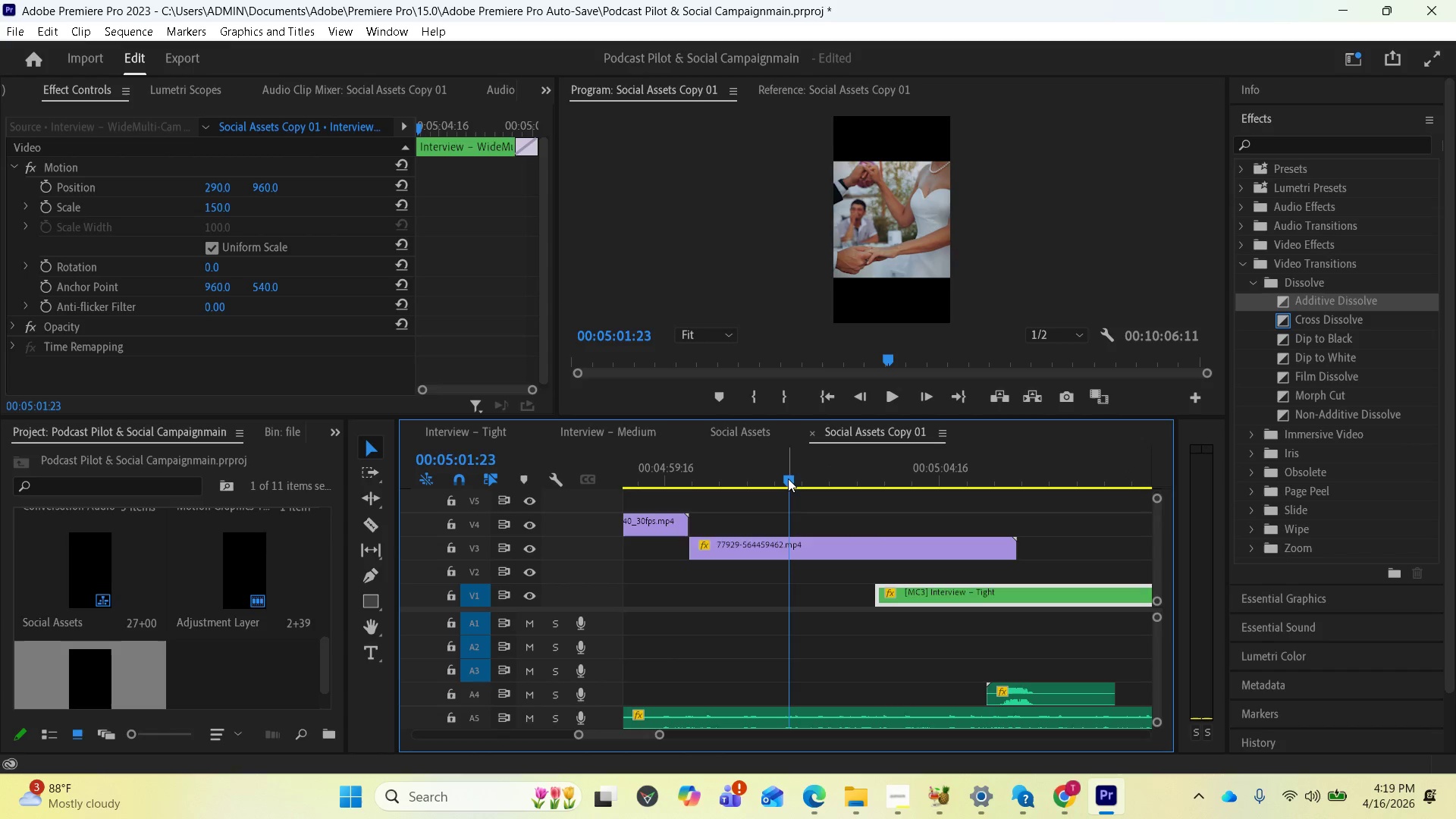 
left_click_drag(start_coordinate=[788, 479], to_coordinate=[680, 443])
 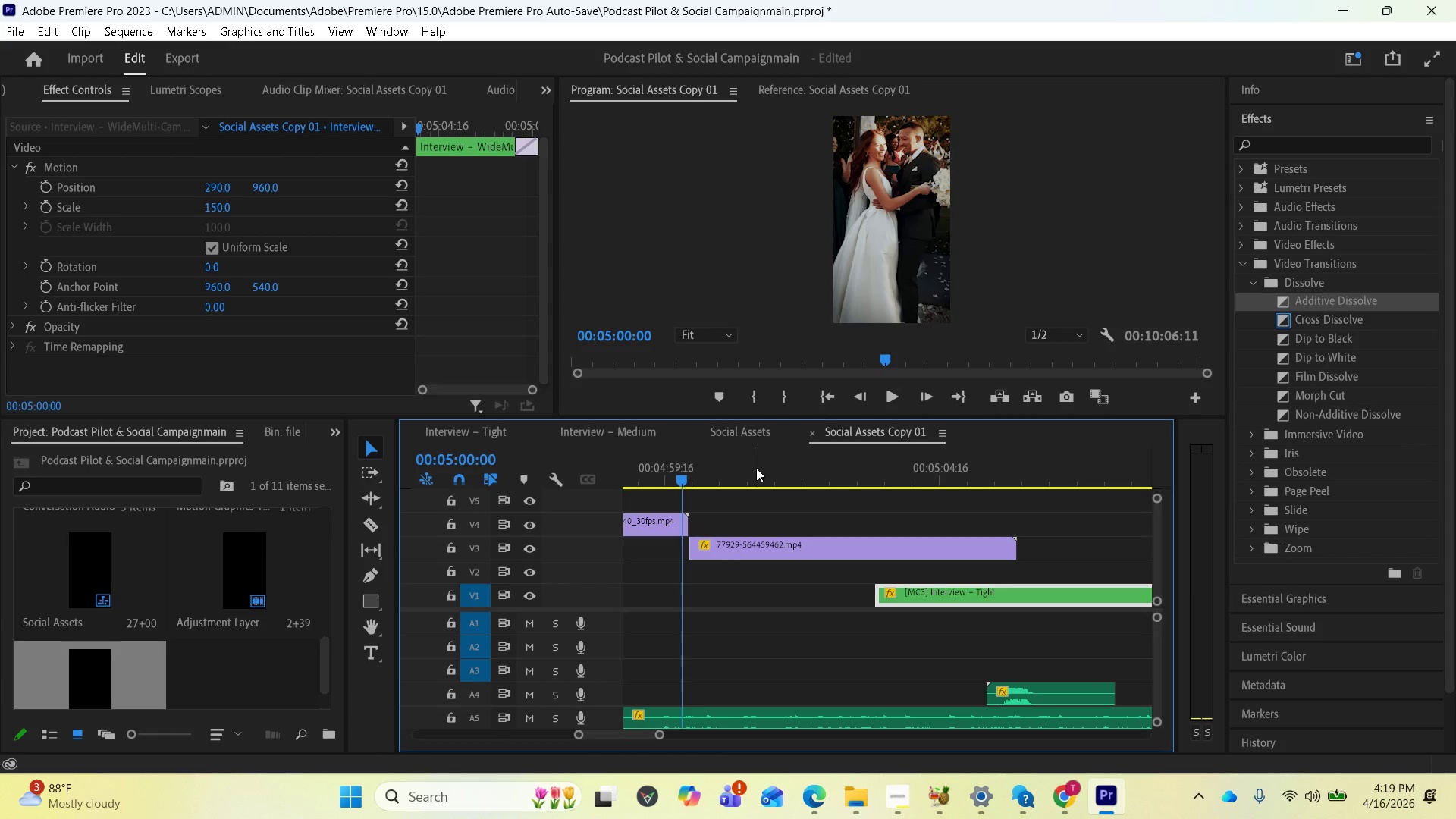 
wait(9.86)
 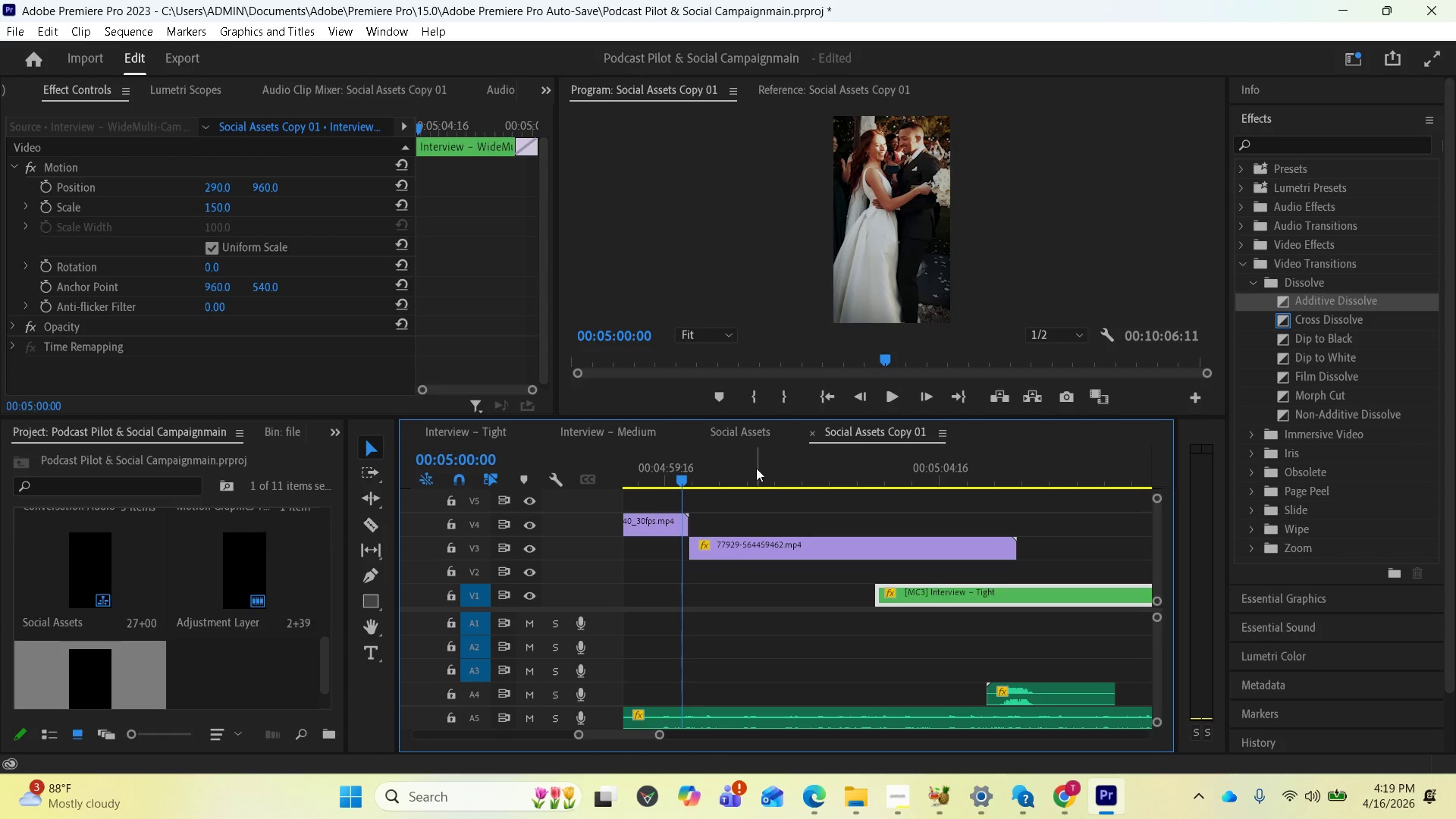 
left_click_drag(start_coordinate=[368, 523], to_coordinate=[370, 516])
 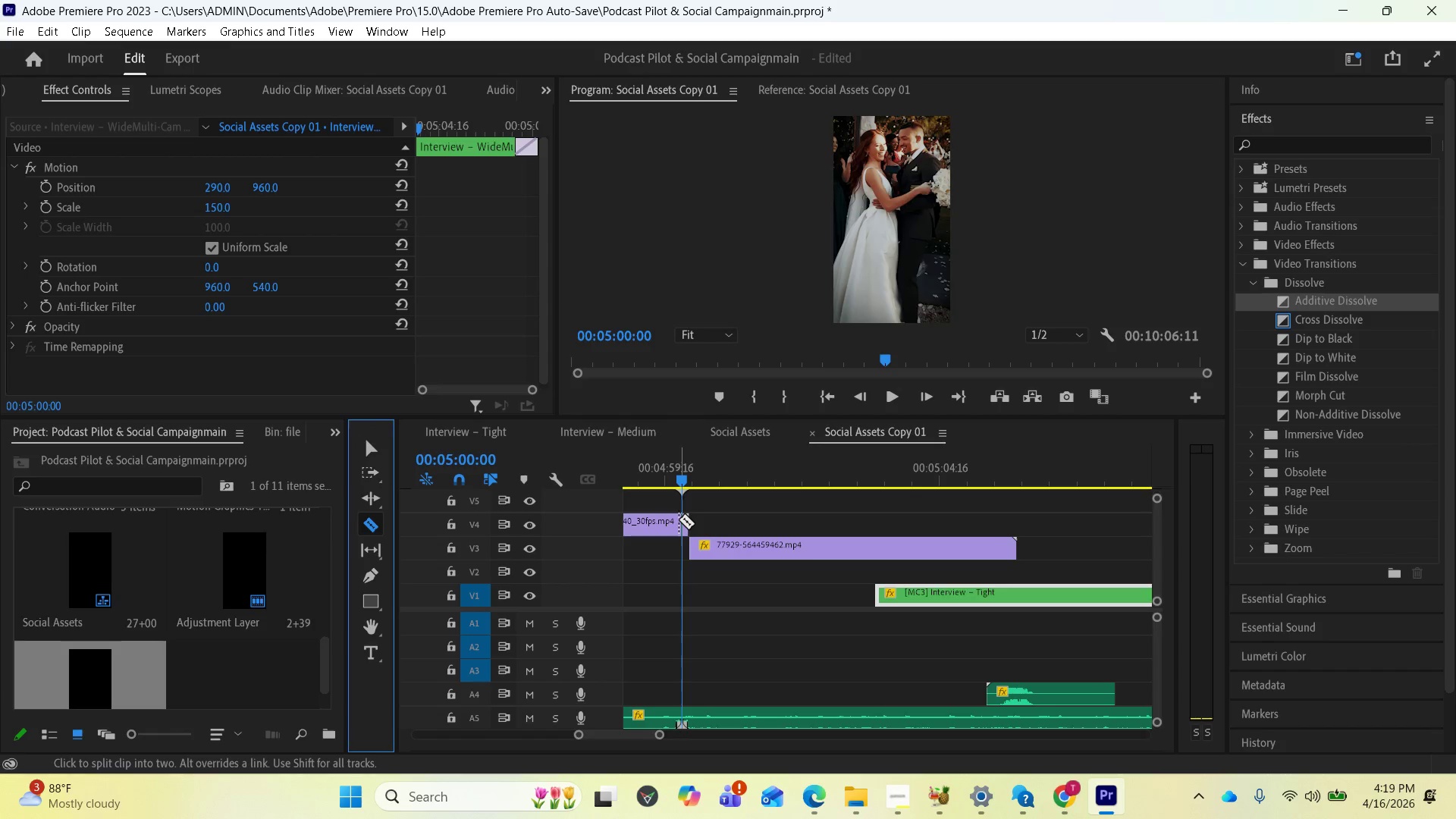 
left_click([679, 519])
 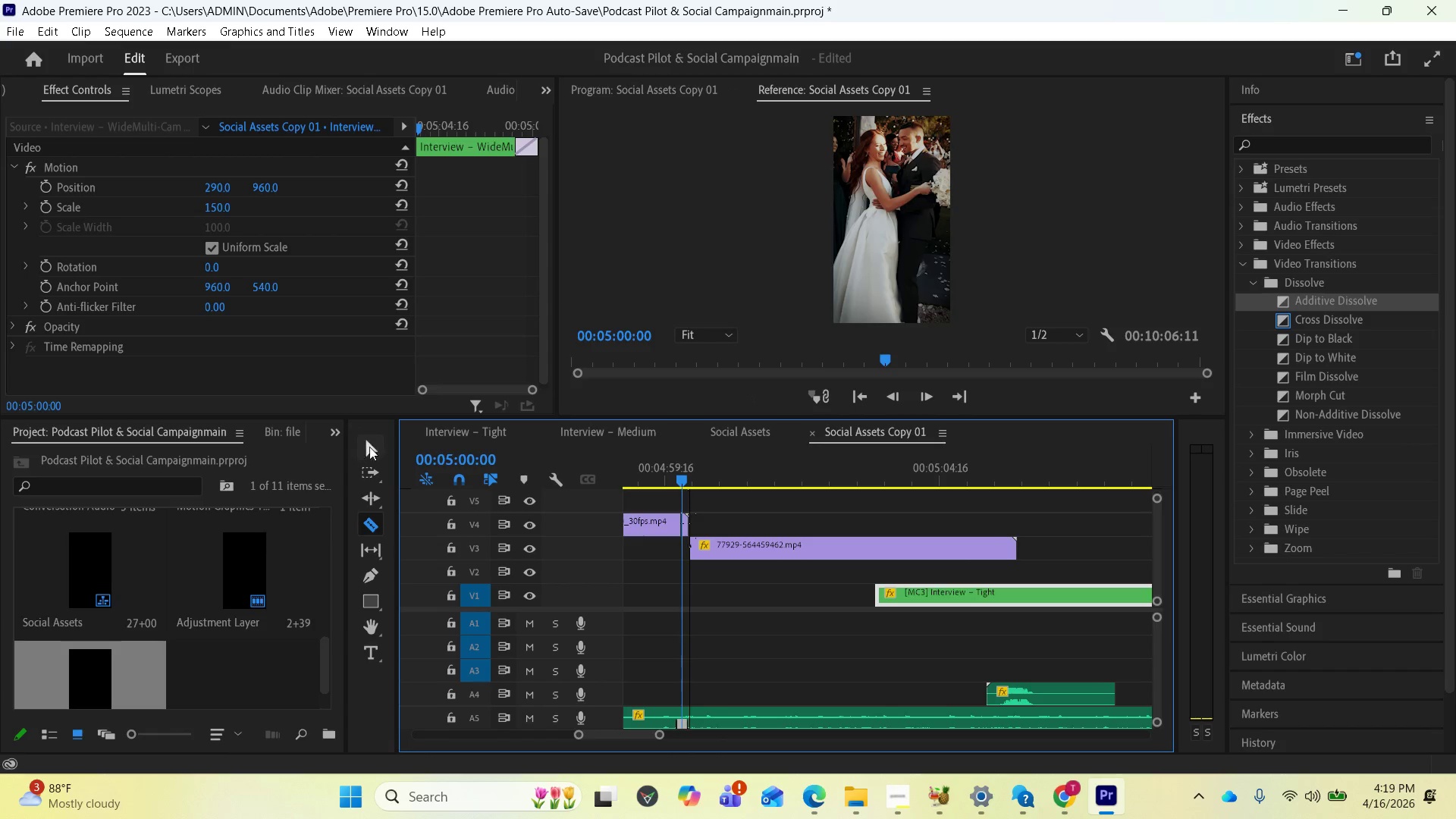 
wait(7.91)
 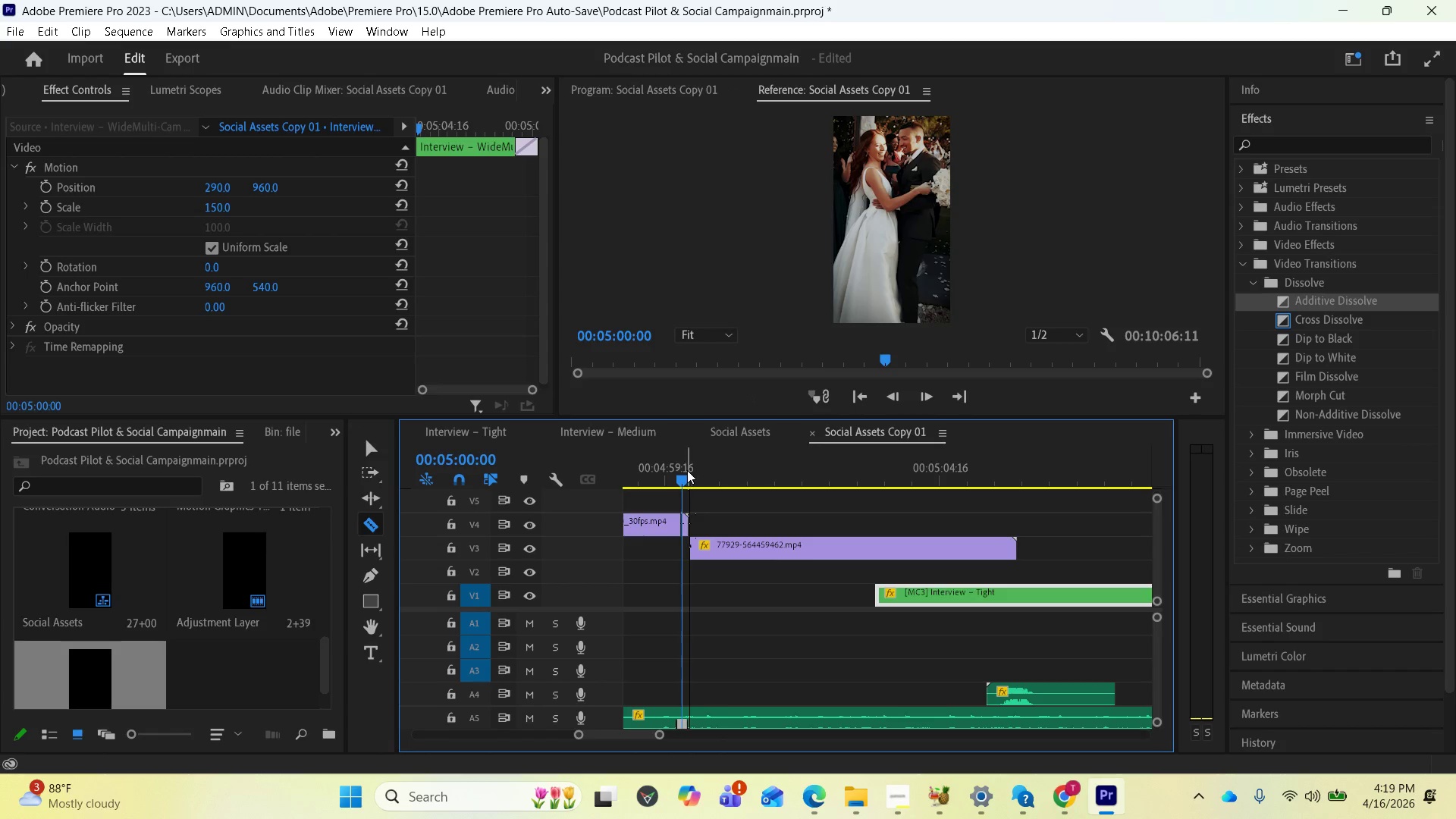 
left_click_drag(start_coordinate=[679, 482], to_coordinate=[673, 479])
 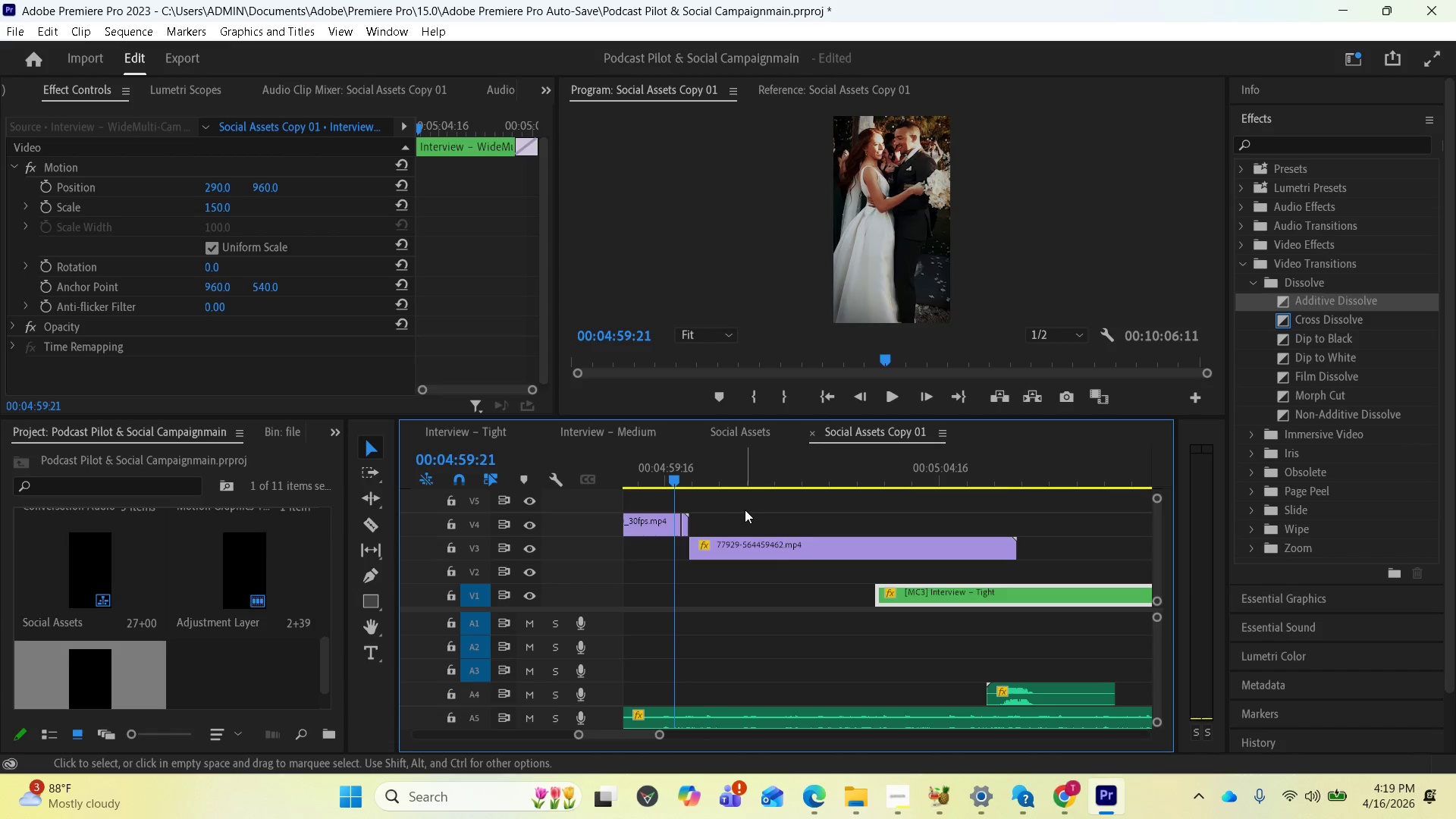 
key(Control+Z)
 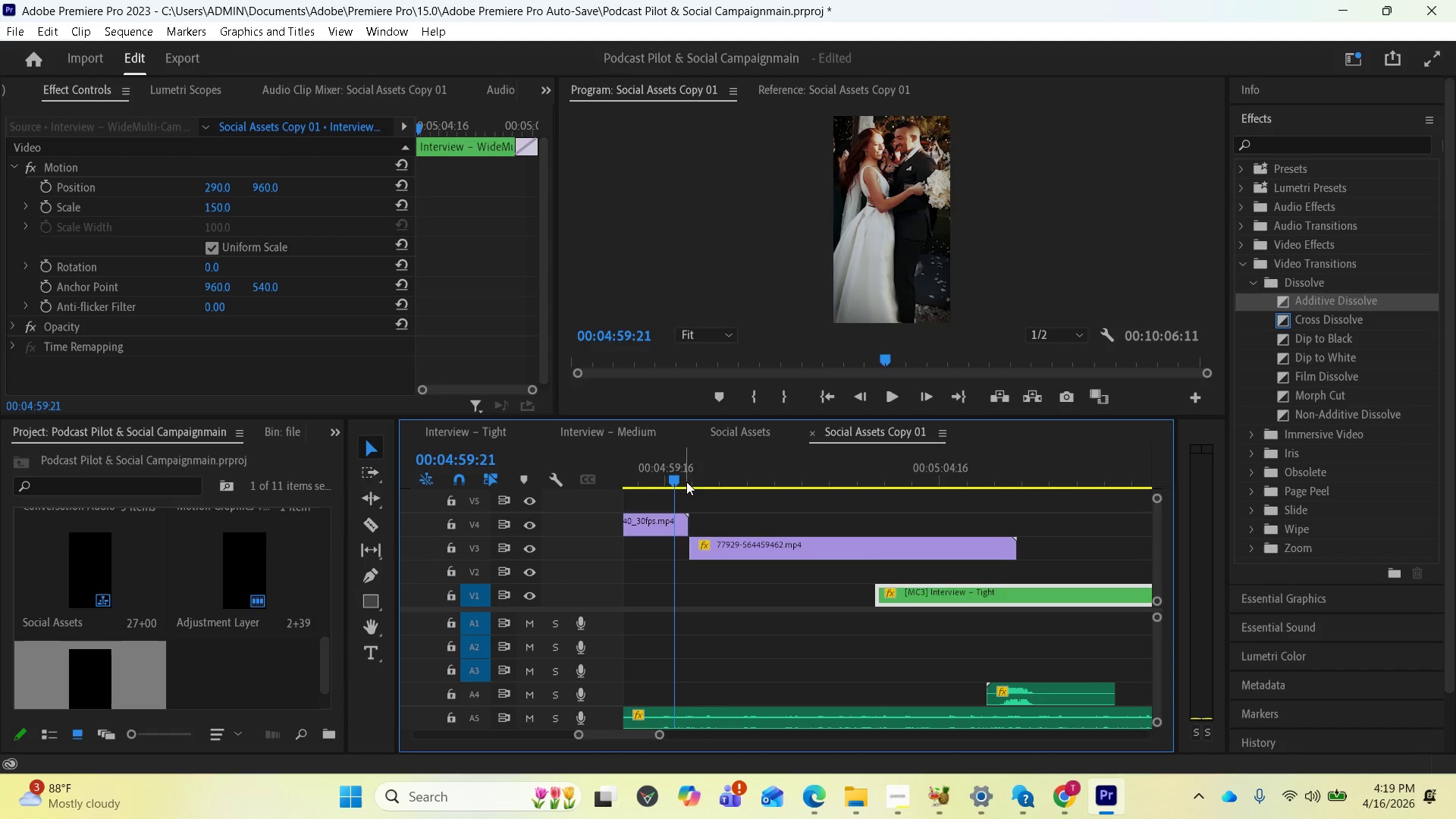 
left_click_drag(start_coordinate=[679, 476], to_coordinate=[686, 476])
 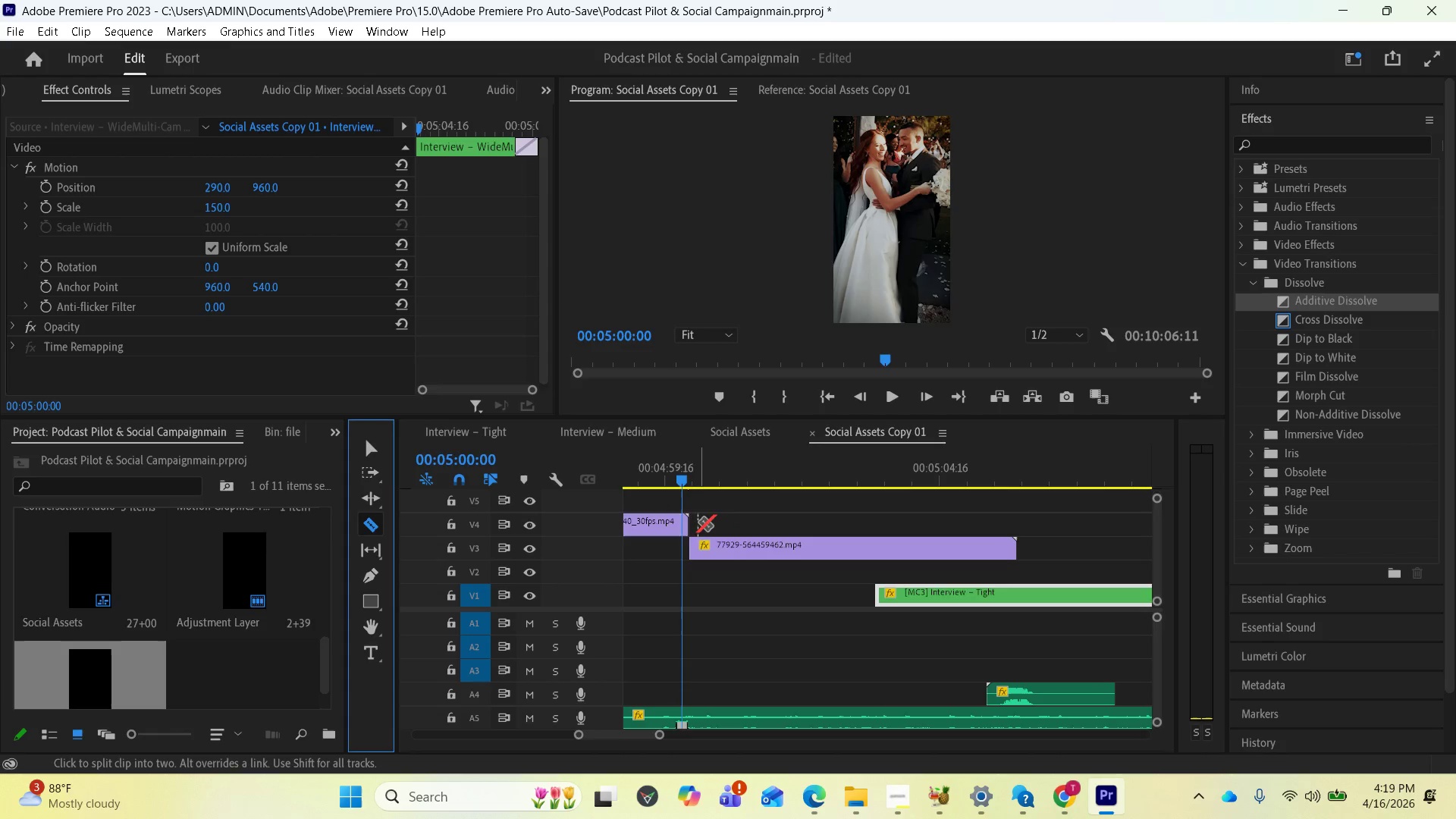 
left_click([681, 521])
 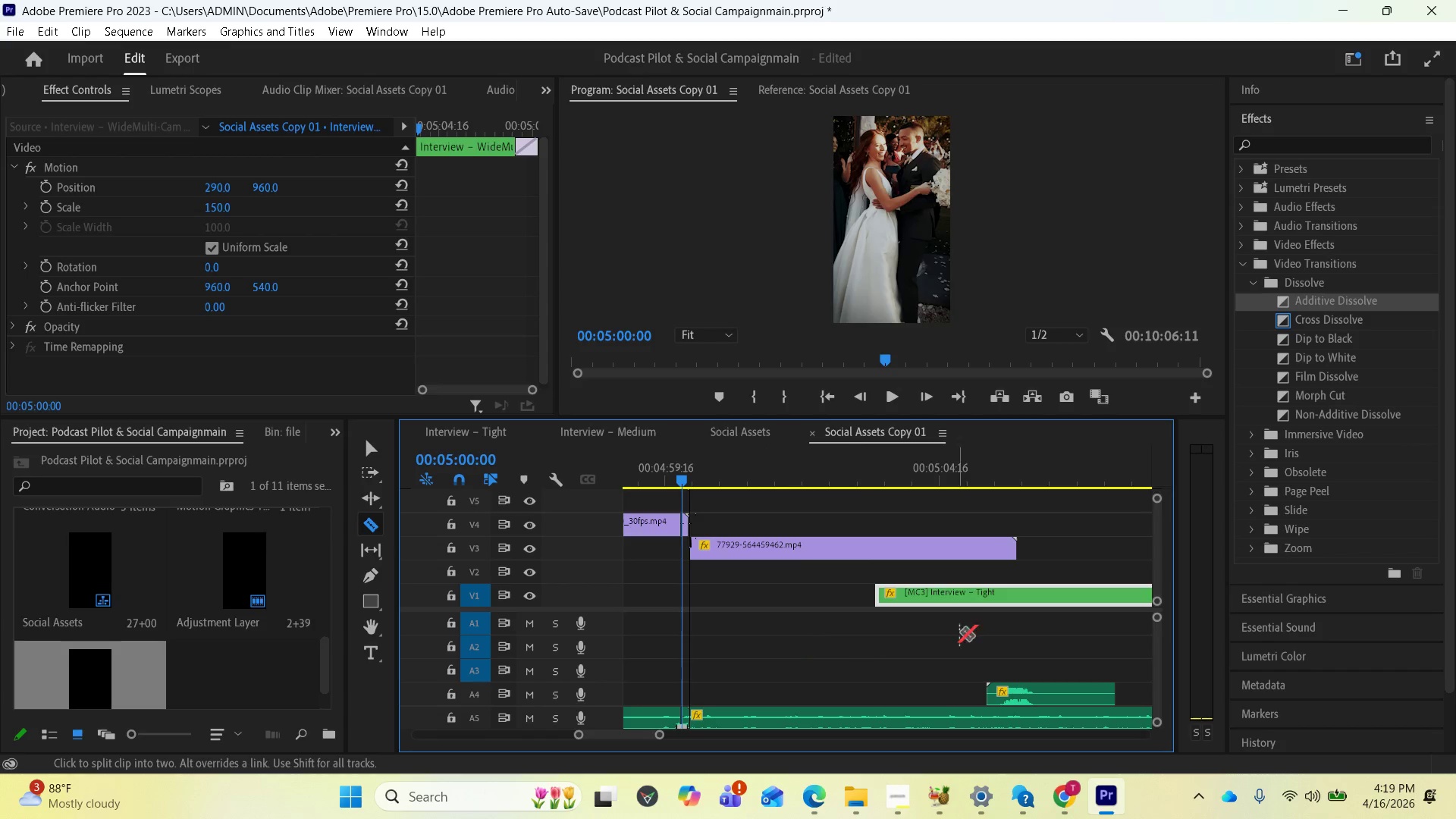 
wait(5.05)
 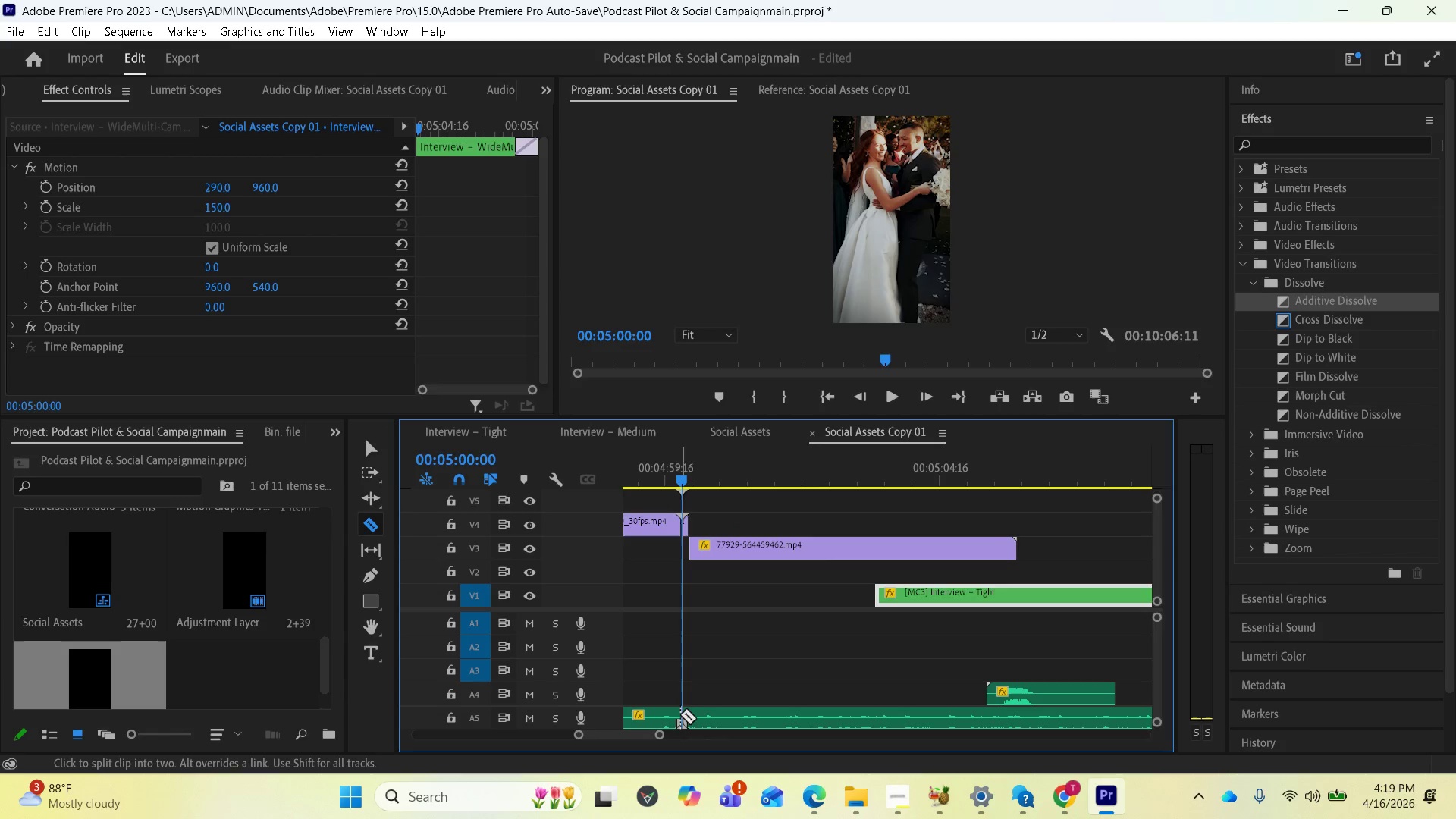 
left_click_drag(start_coordinate=[1154, 560], to_coordinate=[1150, 529])
 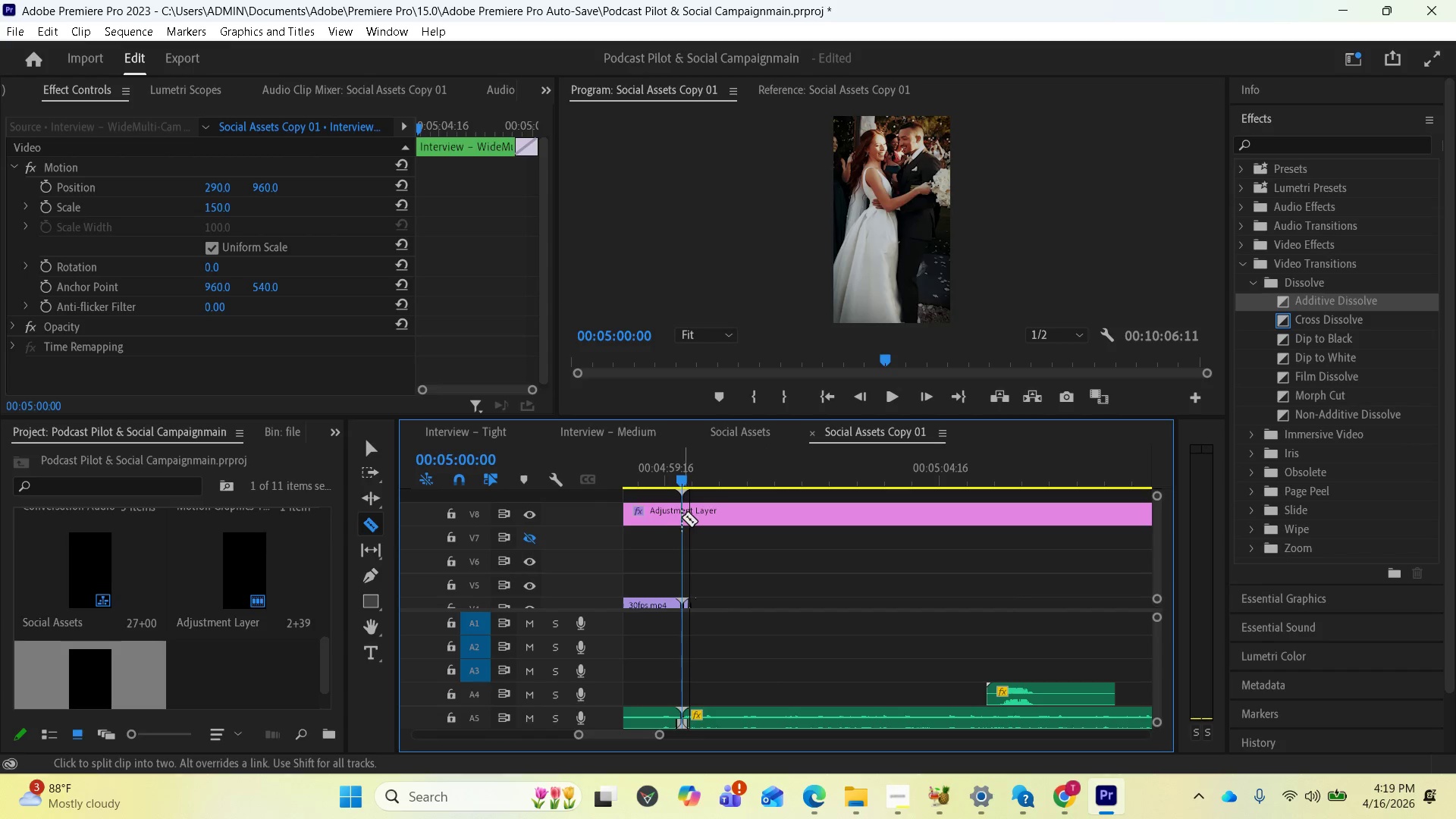 
left_click([682, 517])
 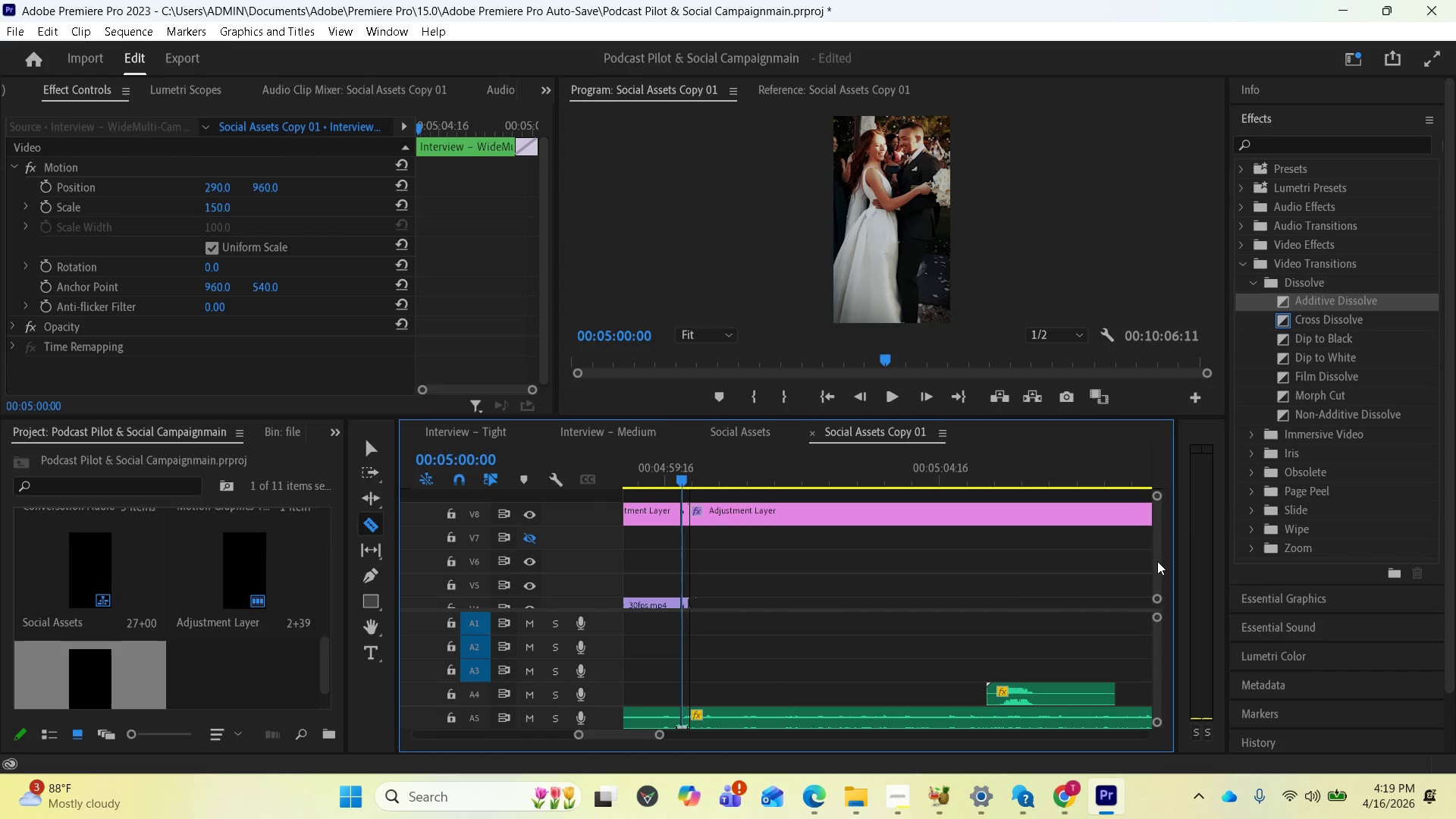 
left_click_drag(start_coordinate=[1157, 556], to_coordinate=[1158, 582])
 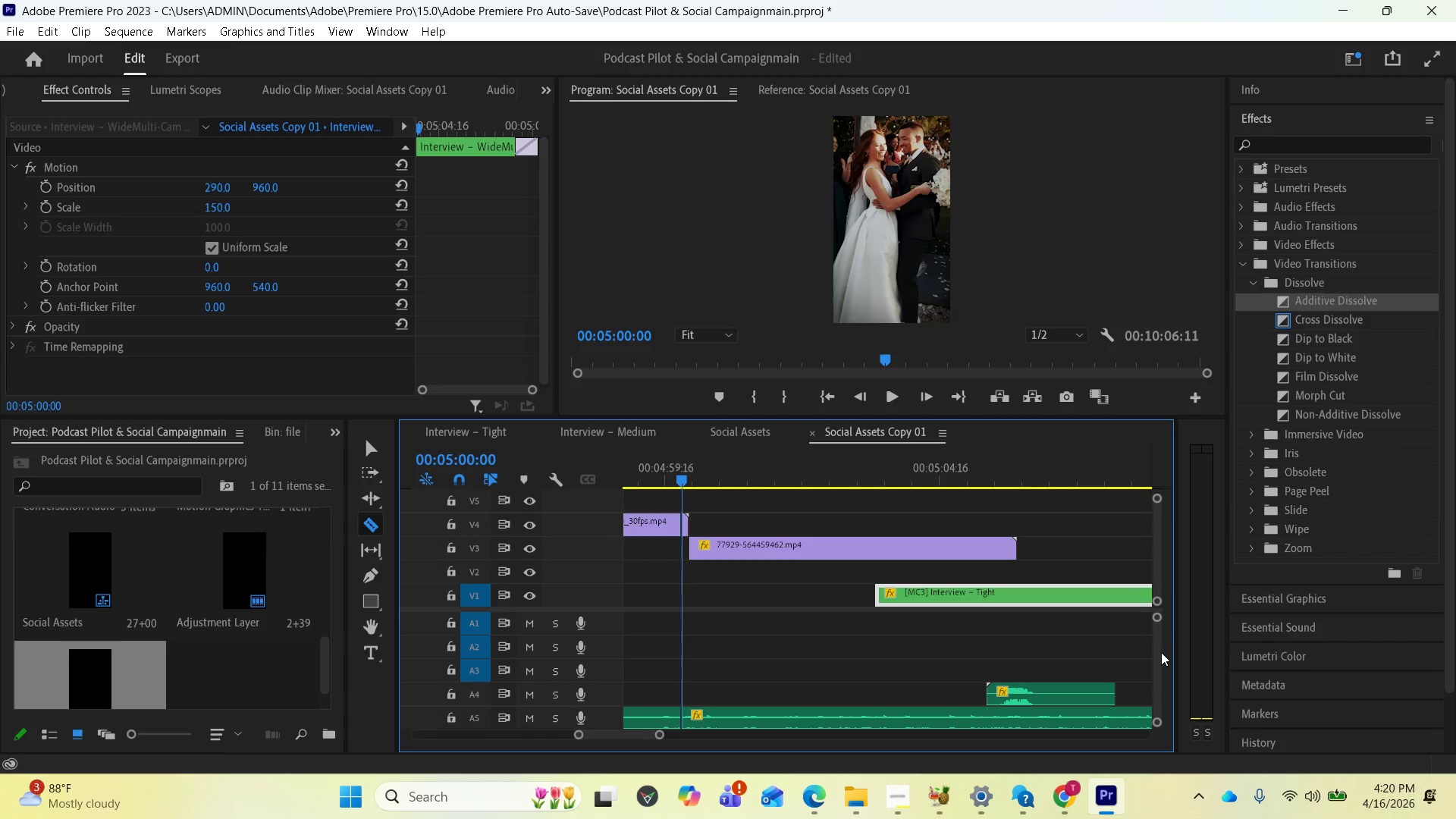 
left_click_drag(start_coordinate=[1160, 652], to_coordinate=[1153, 632])
 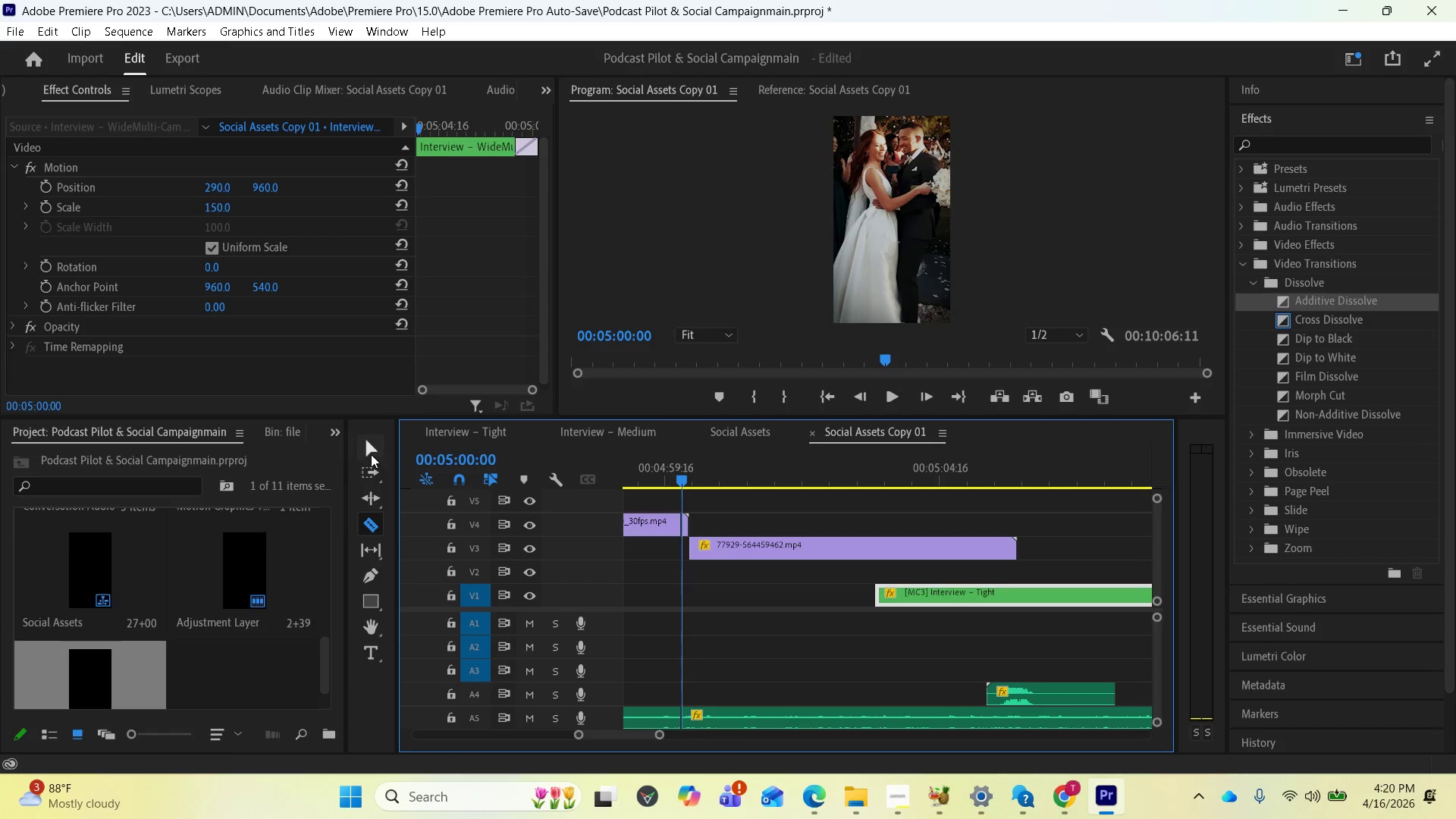 
left_click([371, 453])
 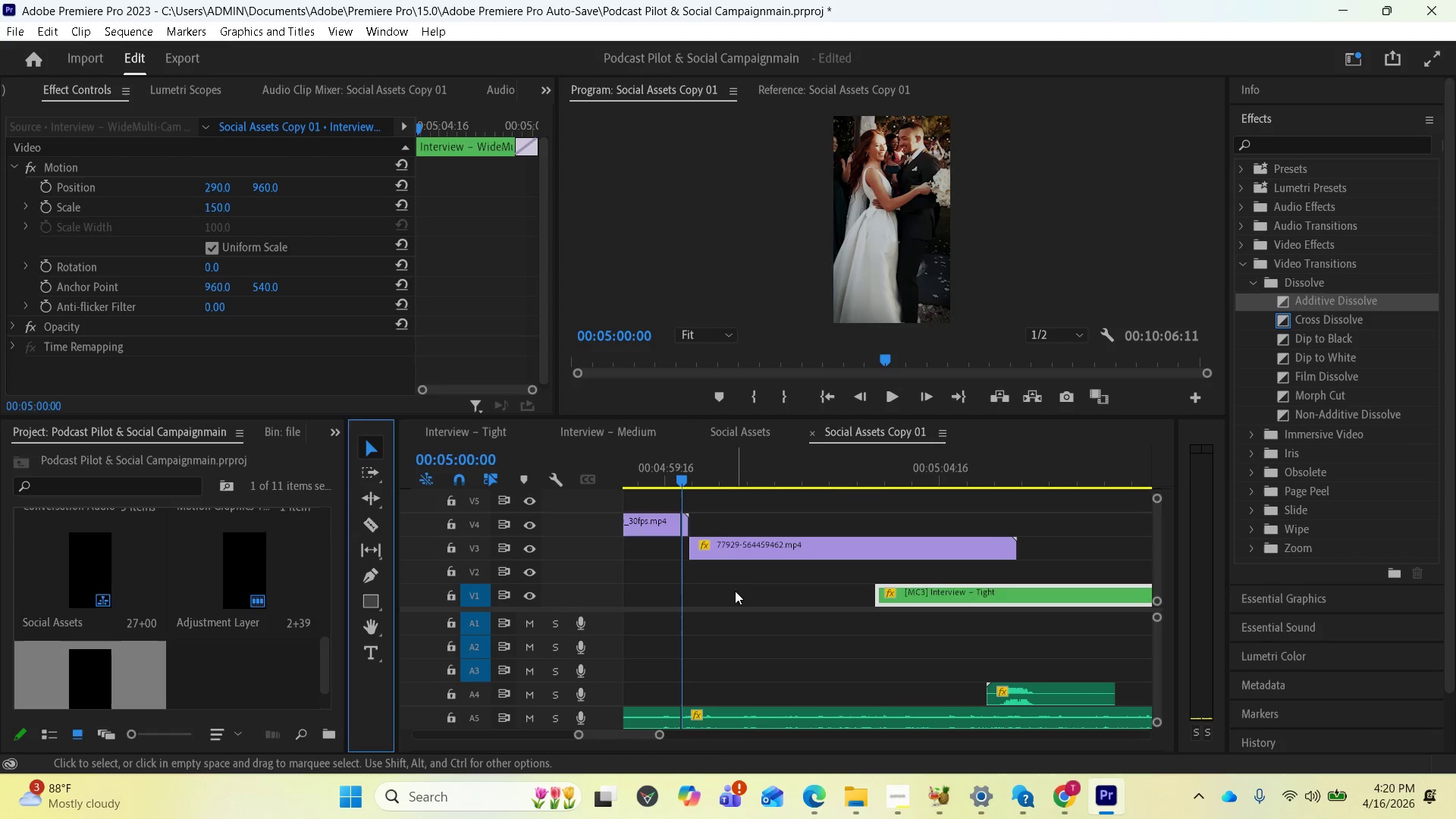 
scroll: coordinate [765, 595], scroll_direction: none, amount: 0.0
 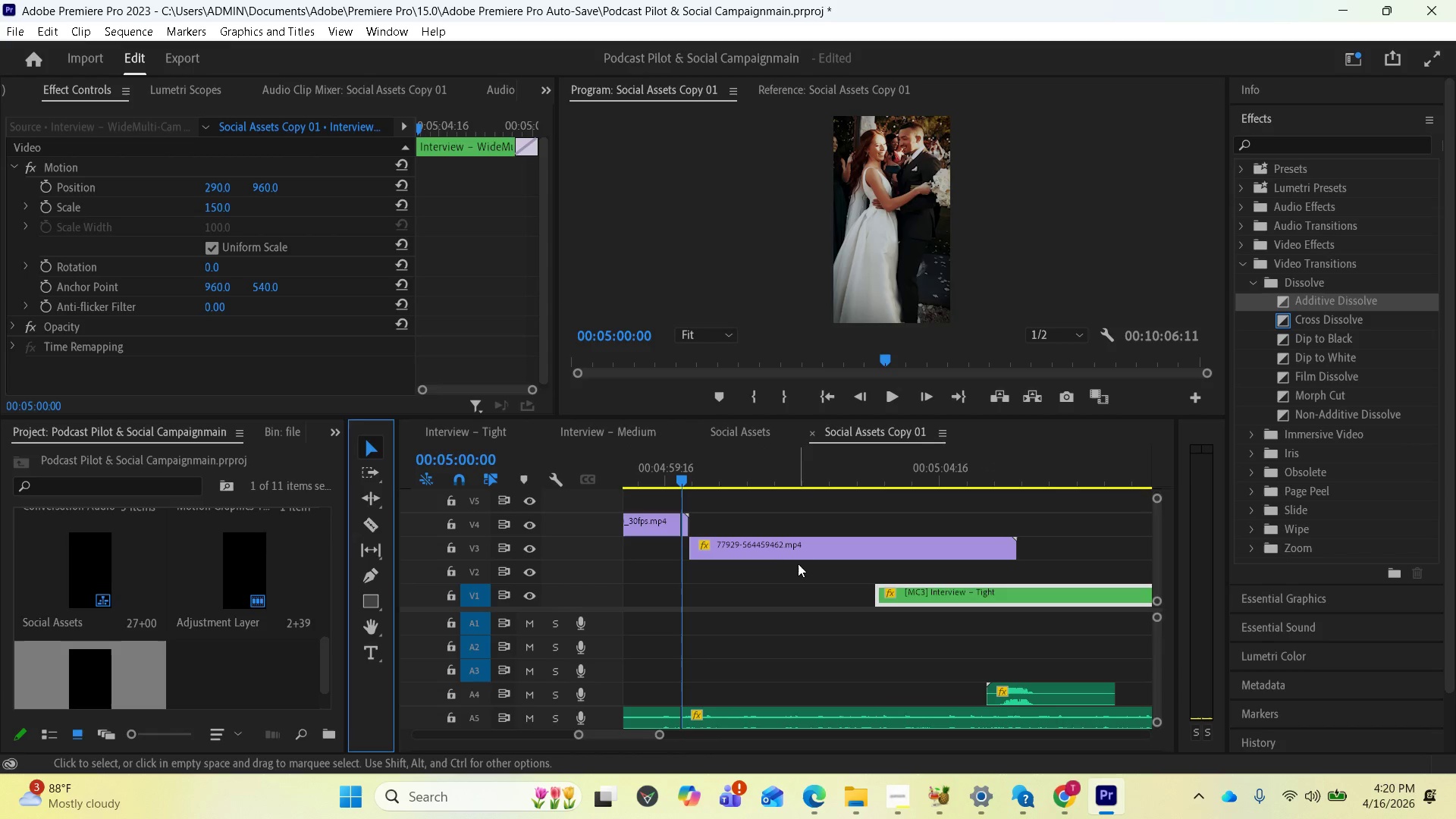 
key(Space)
 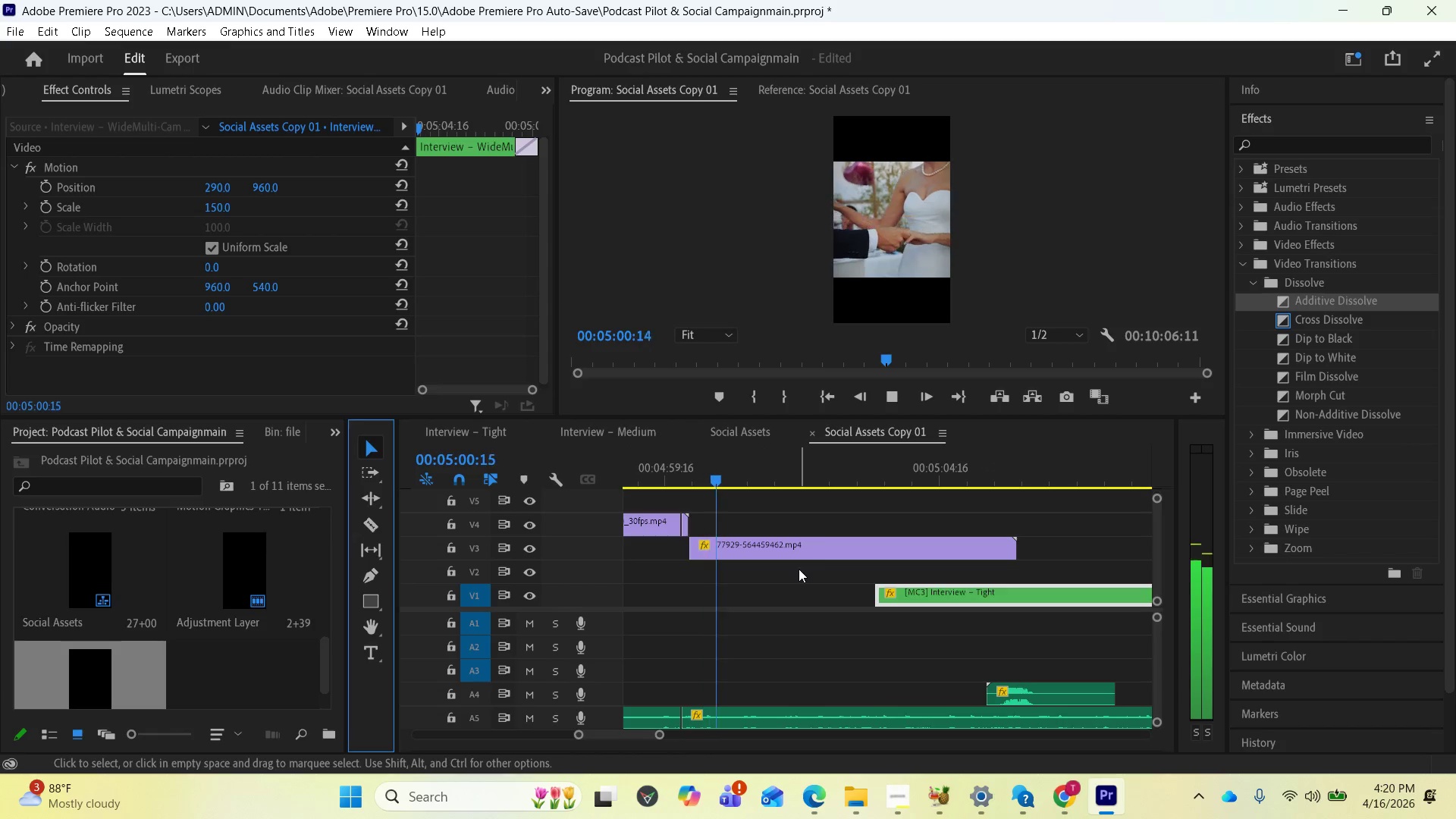 
key(Space)
 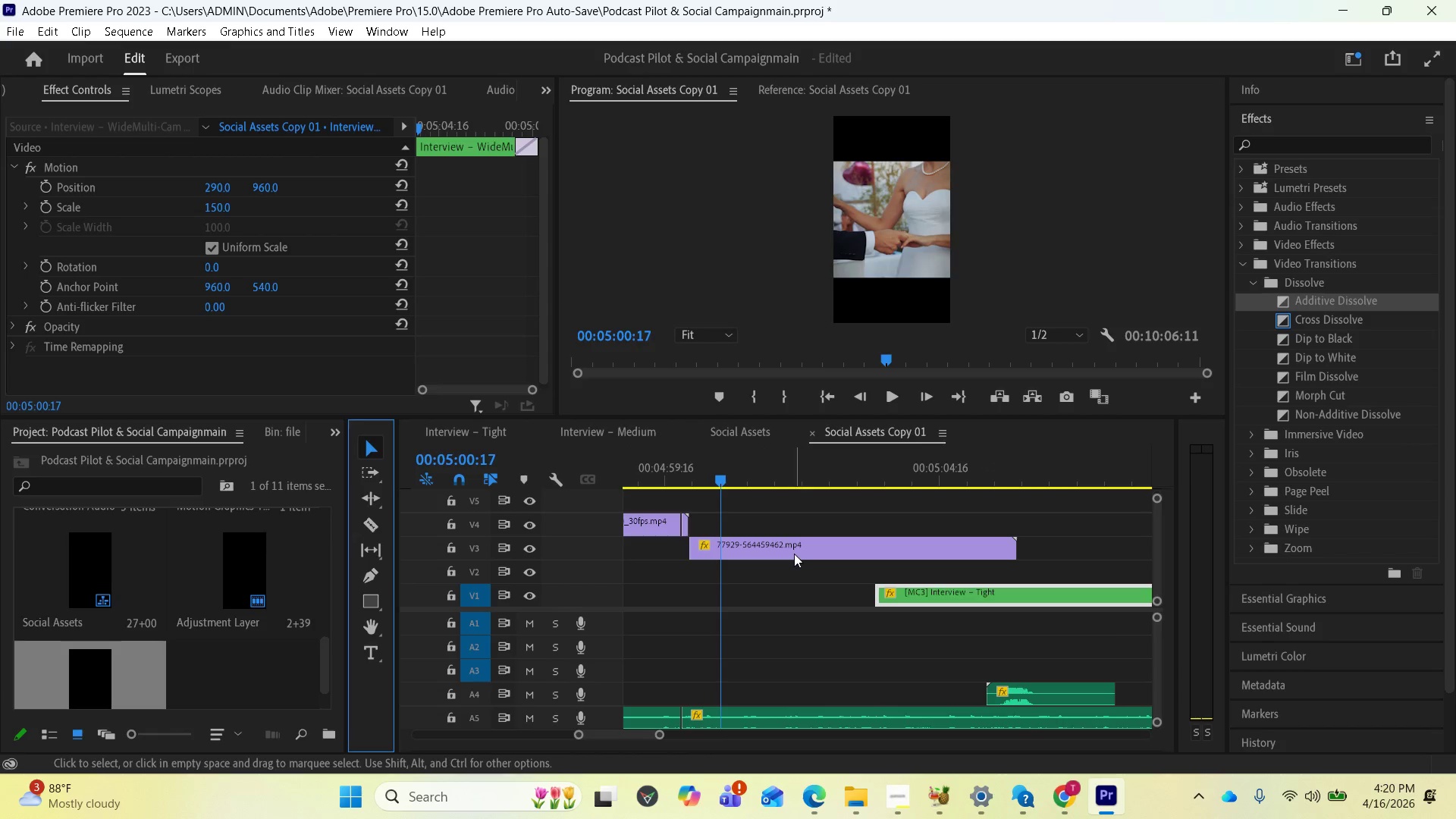 
left_click([792, 551])
 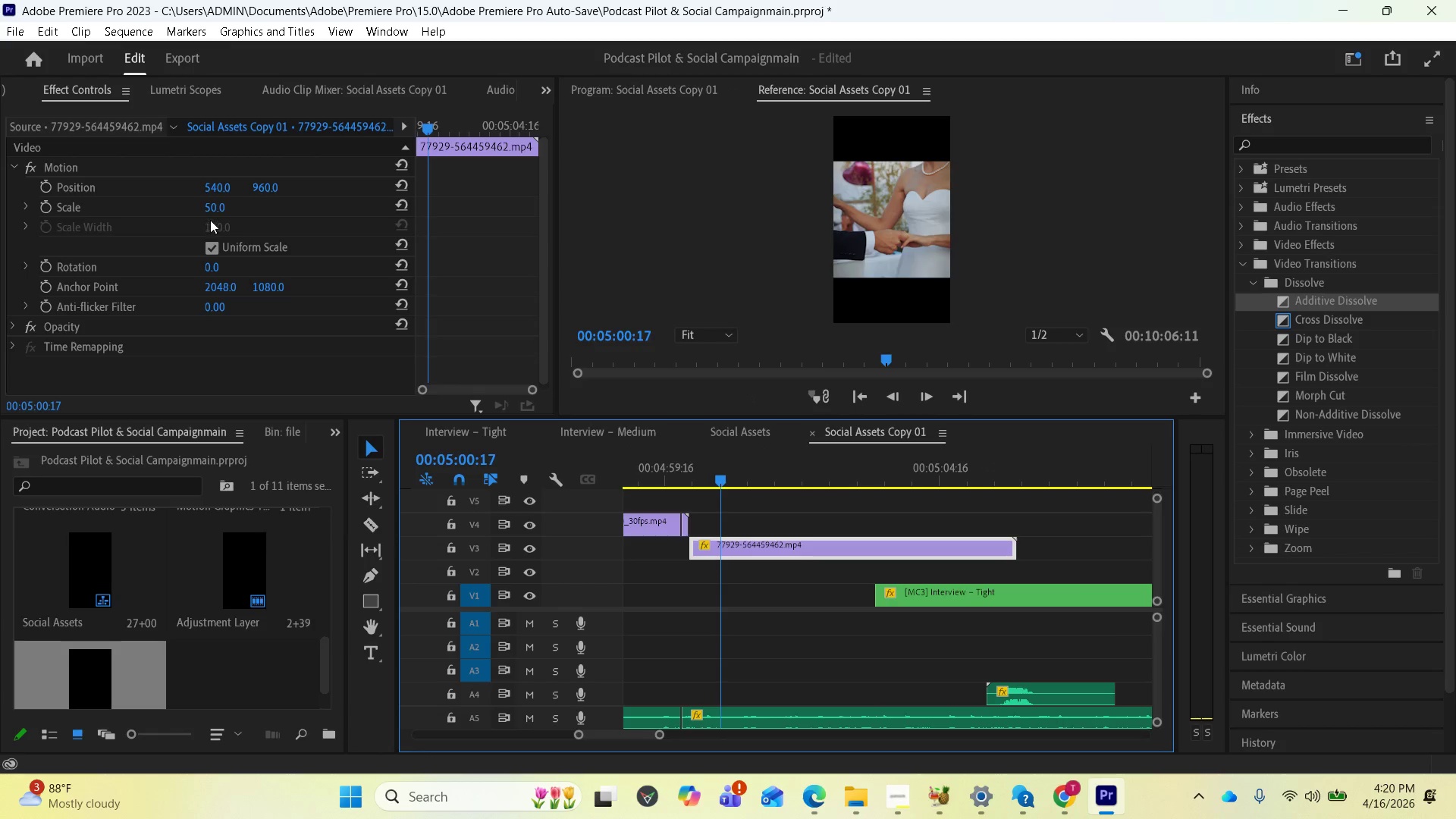 
left_click([212, 211])
 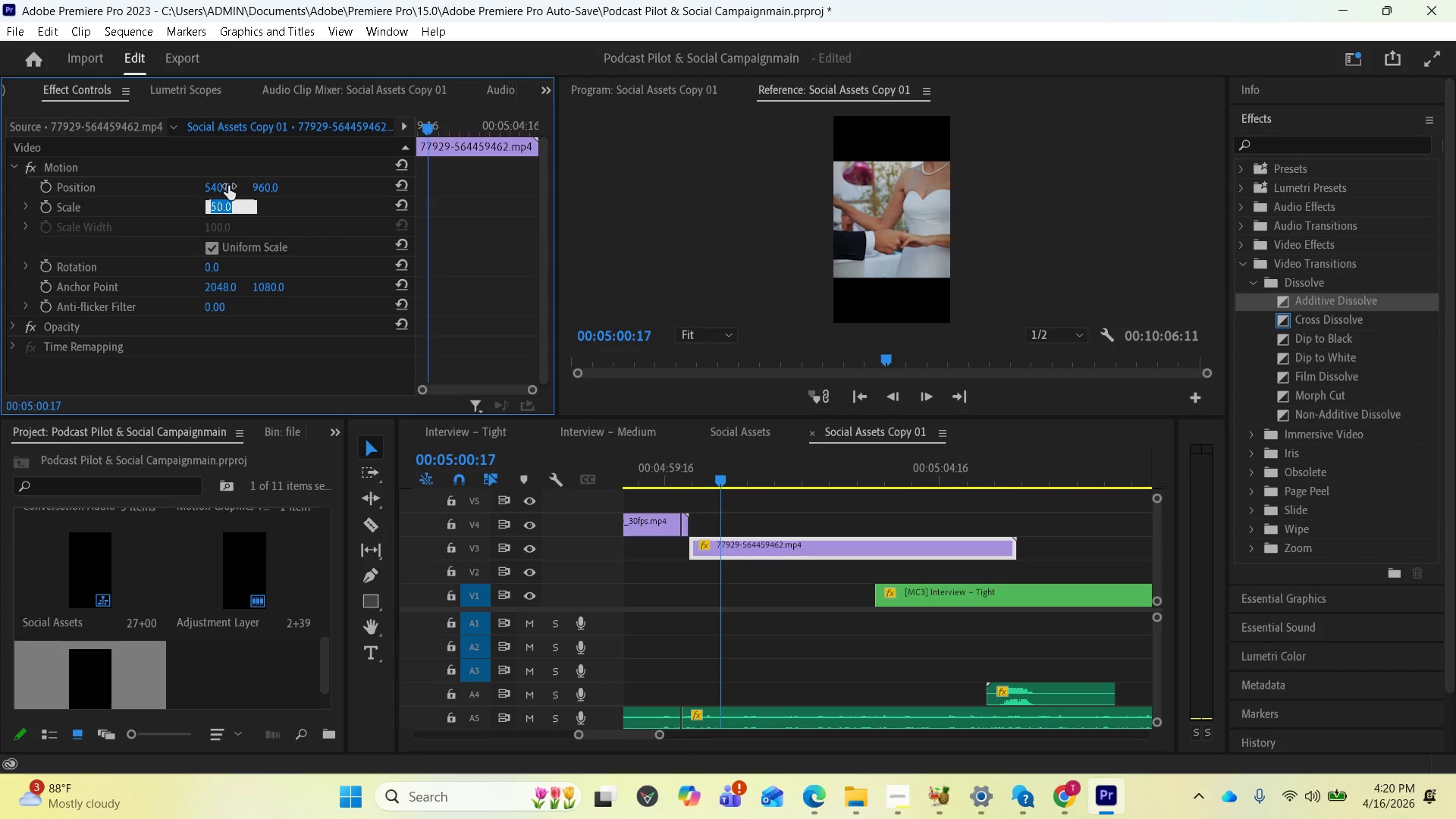 
type(150)
 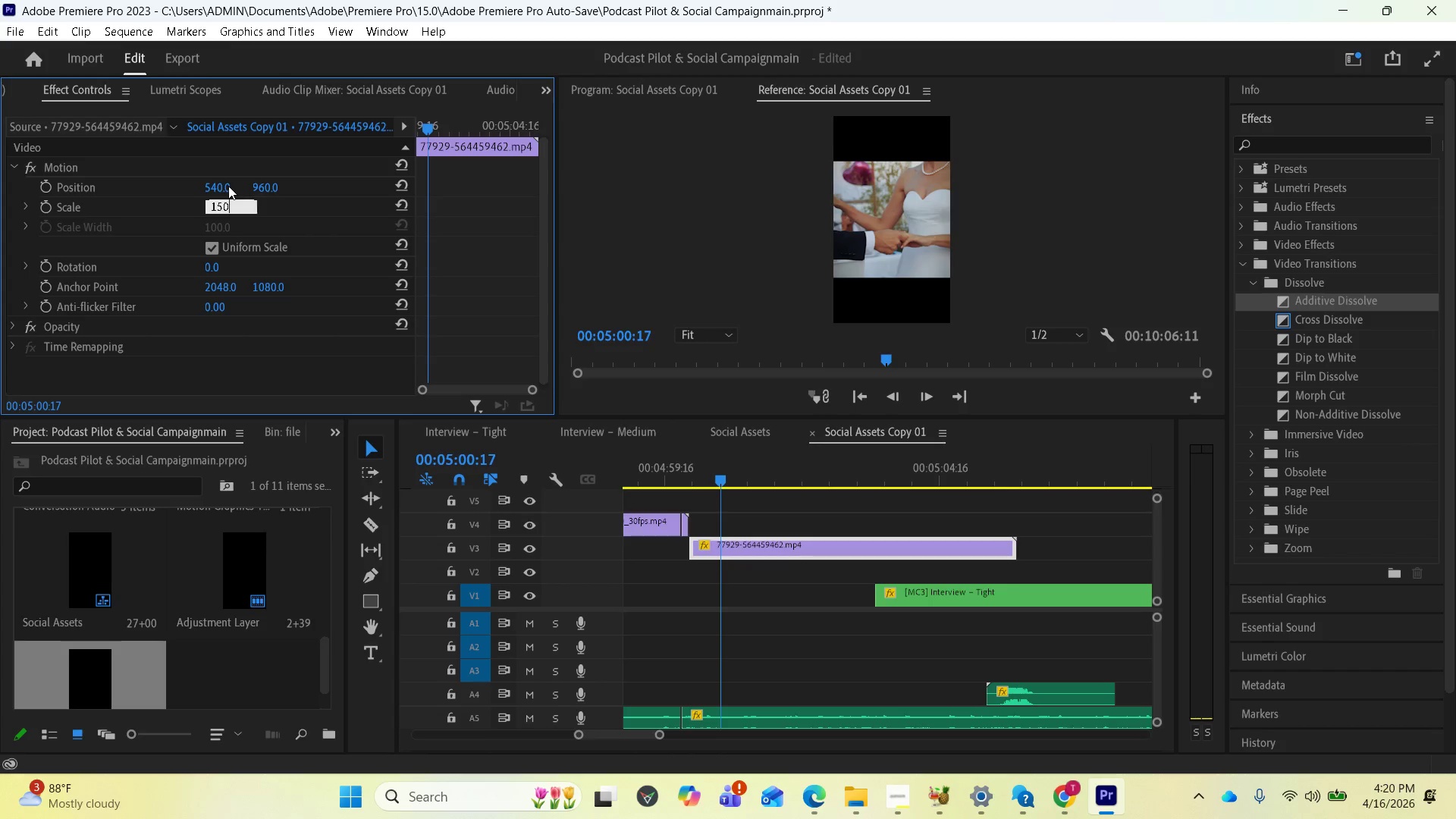 
key(Enter)
 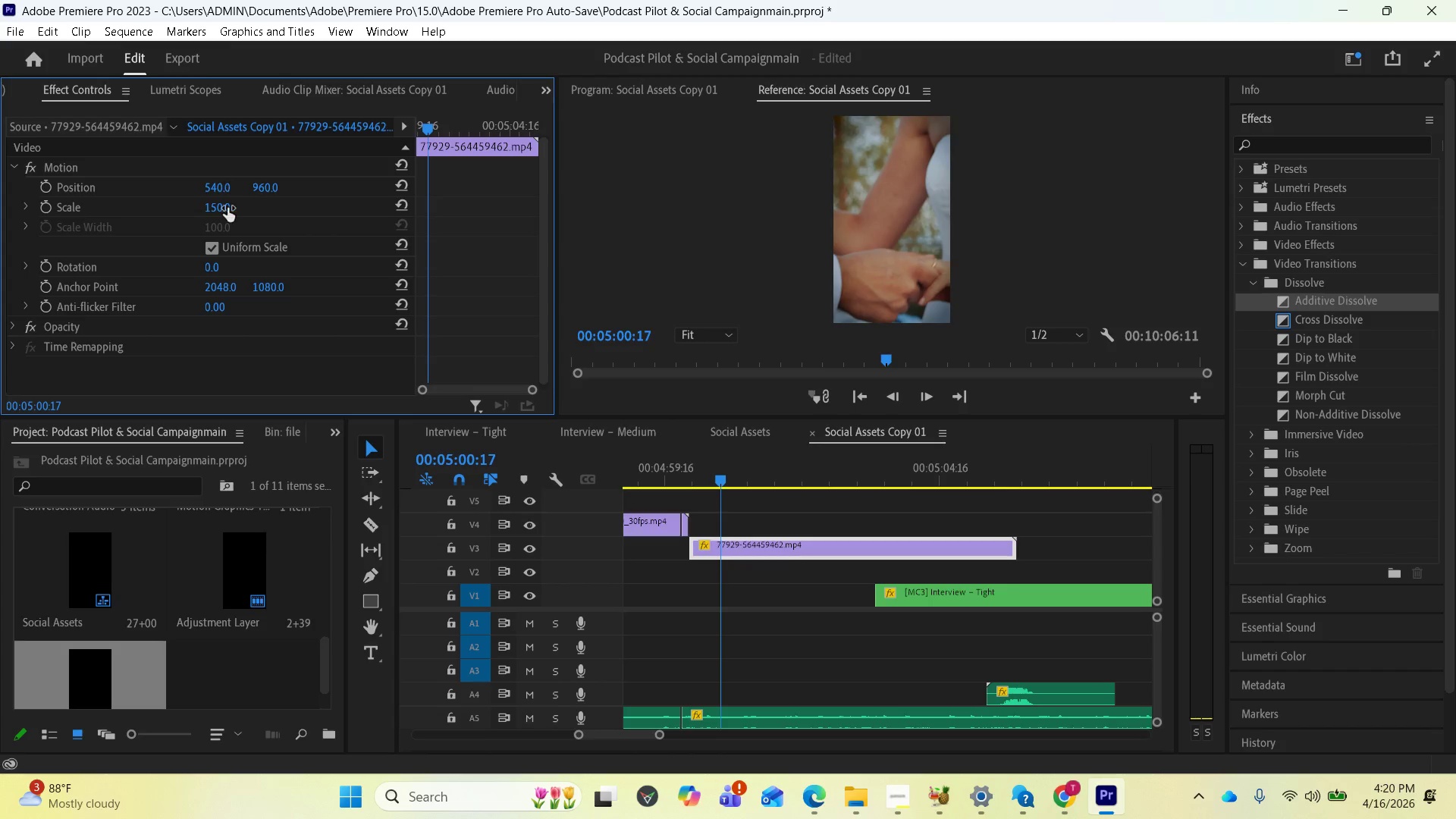 
left_click_drag(start_coordinate=[226, 204], to_coordinate=[174, 218])
 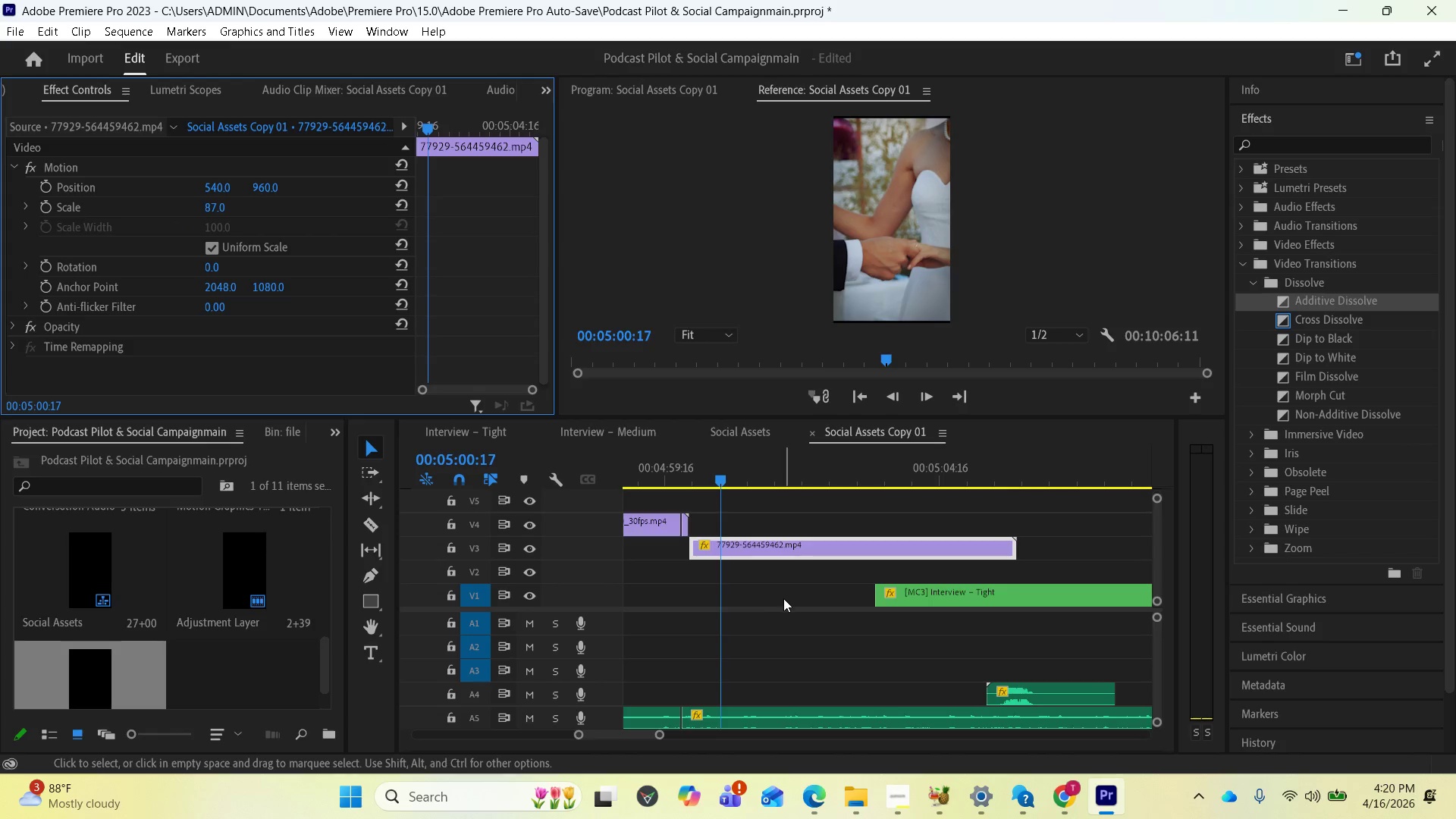 
key(Space)
 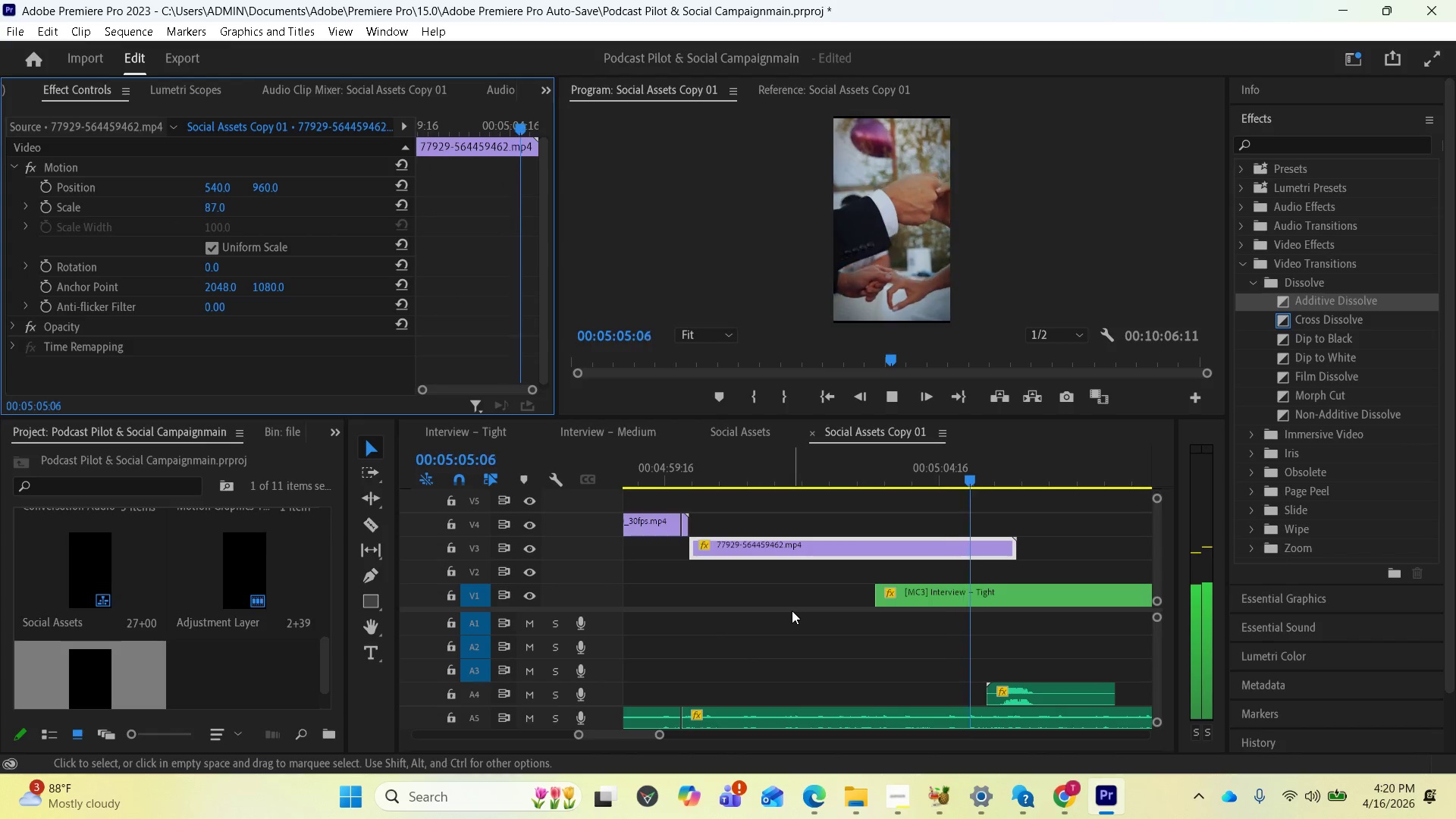 
wait(6.01)
 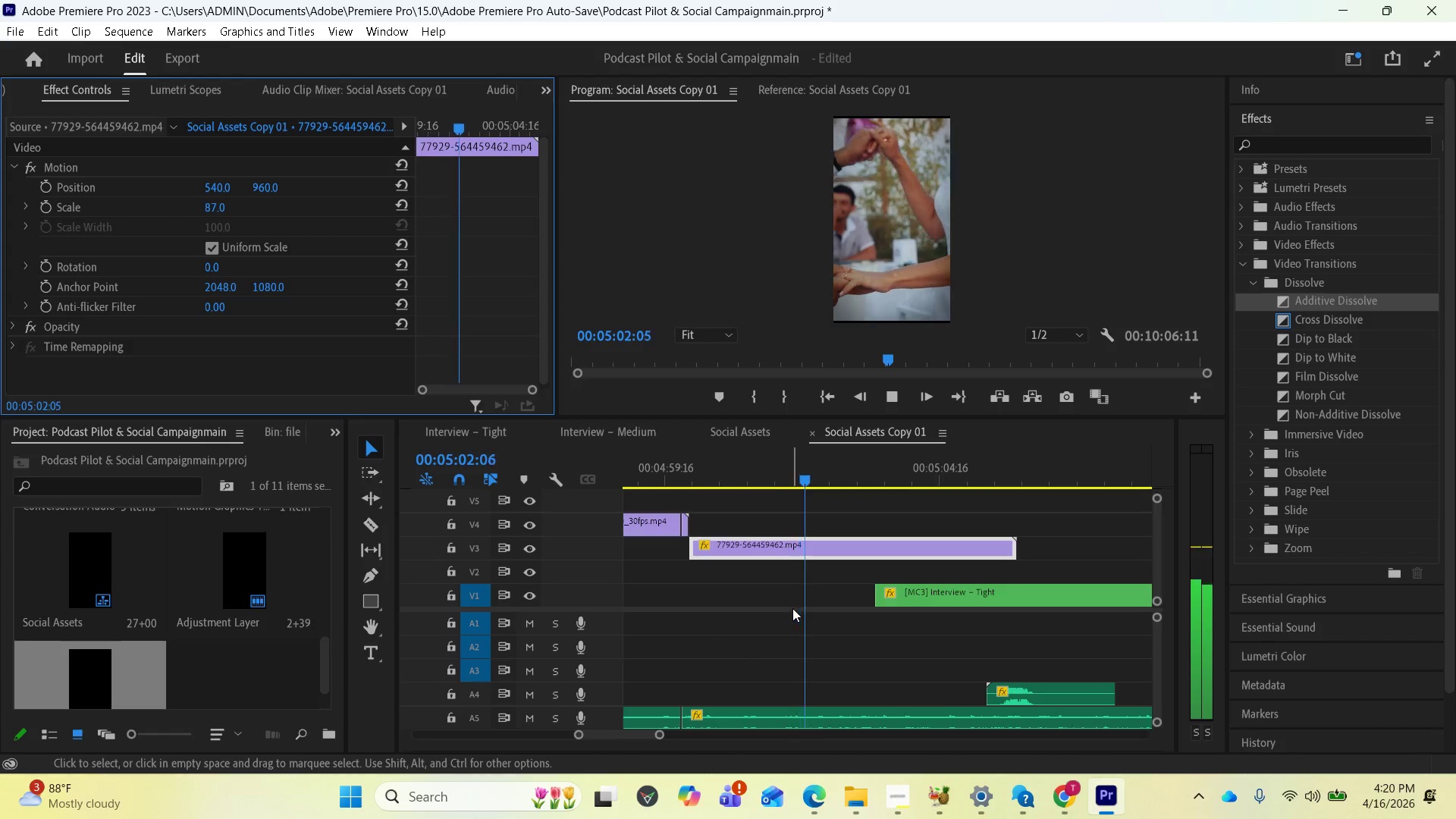 
key(Space)
 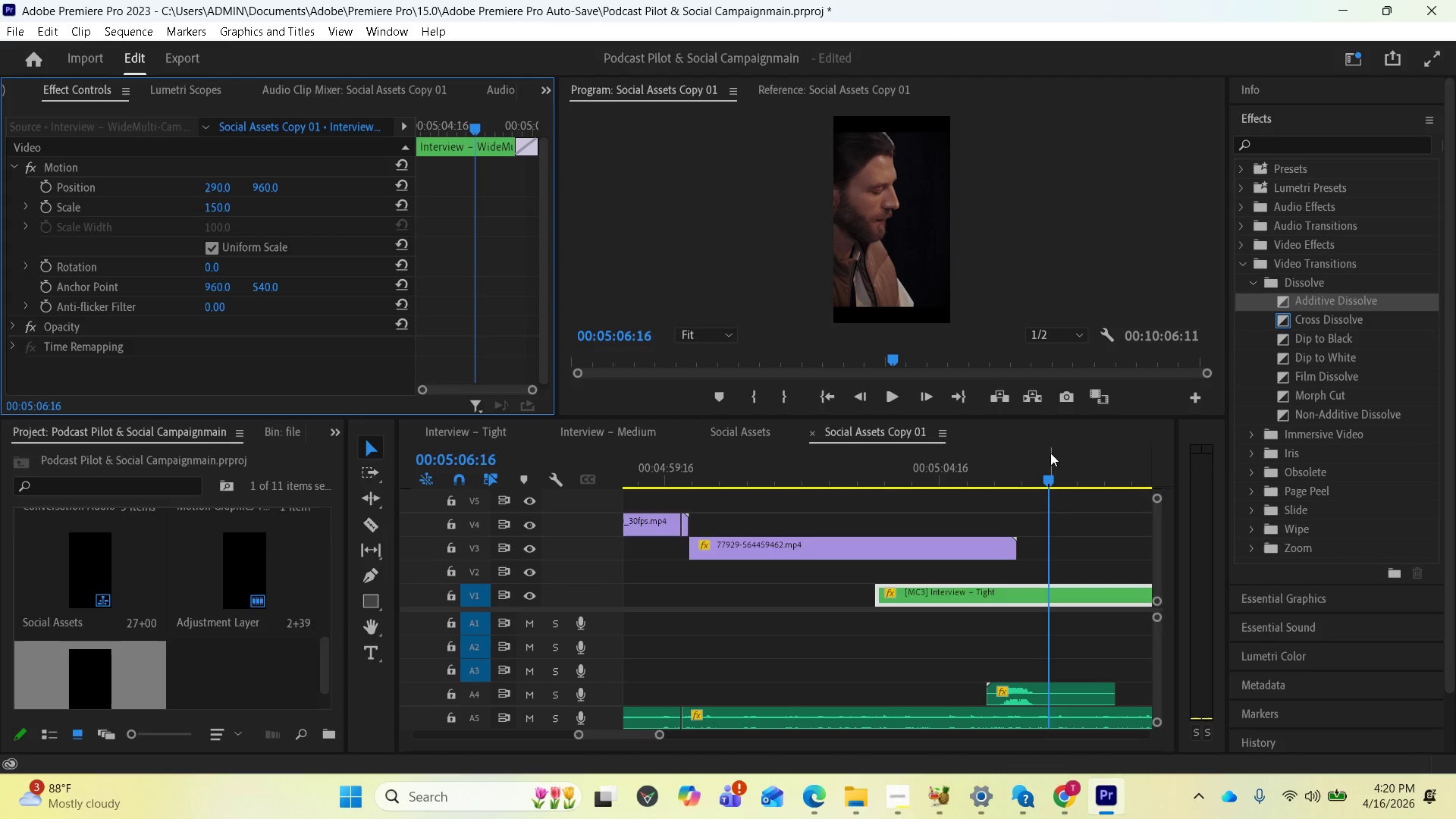 
left_click_drag(start_coordinate=[1050, 479], to_coordinate=[685, 529])
 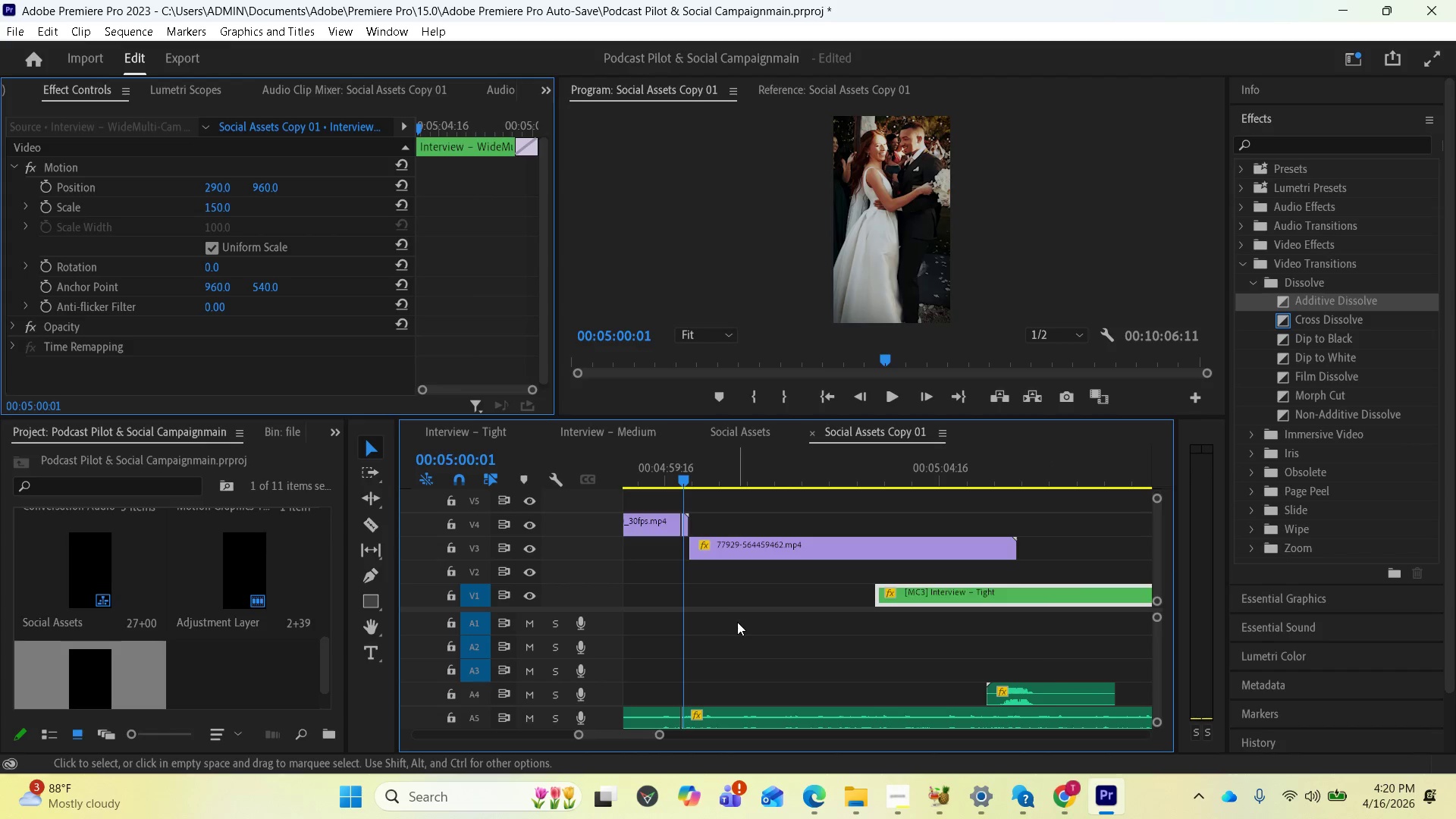 
key(Space)
 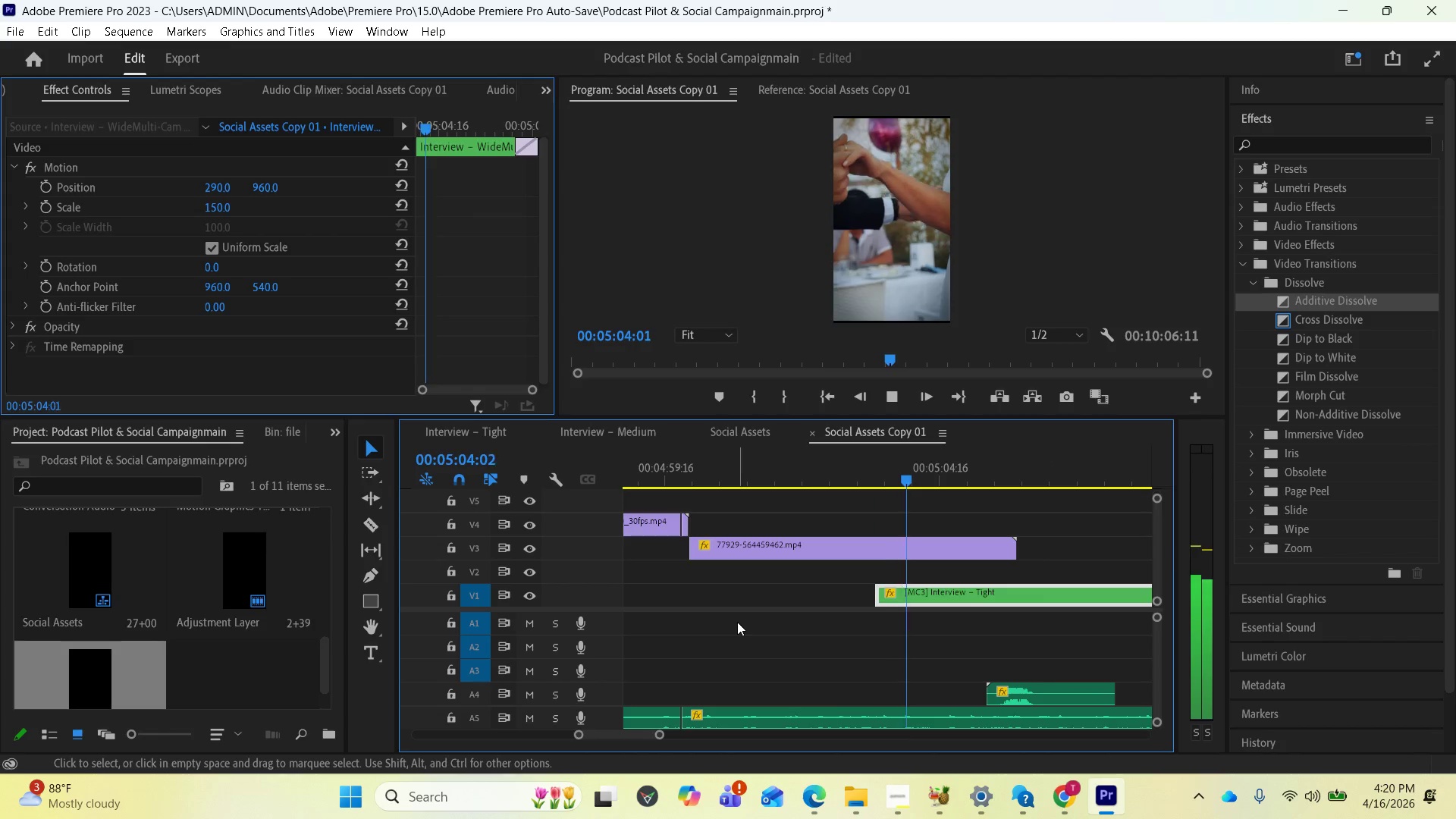 
wait(5.31)
 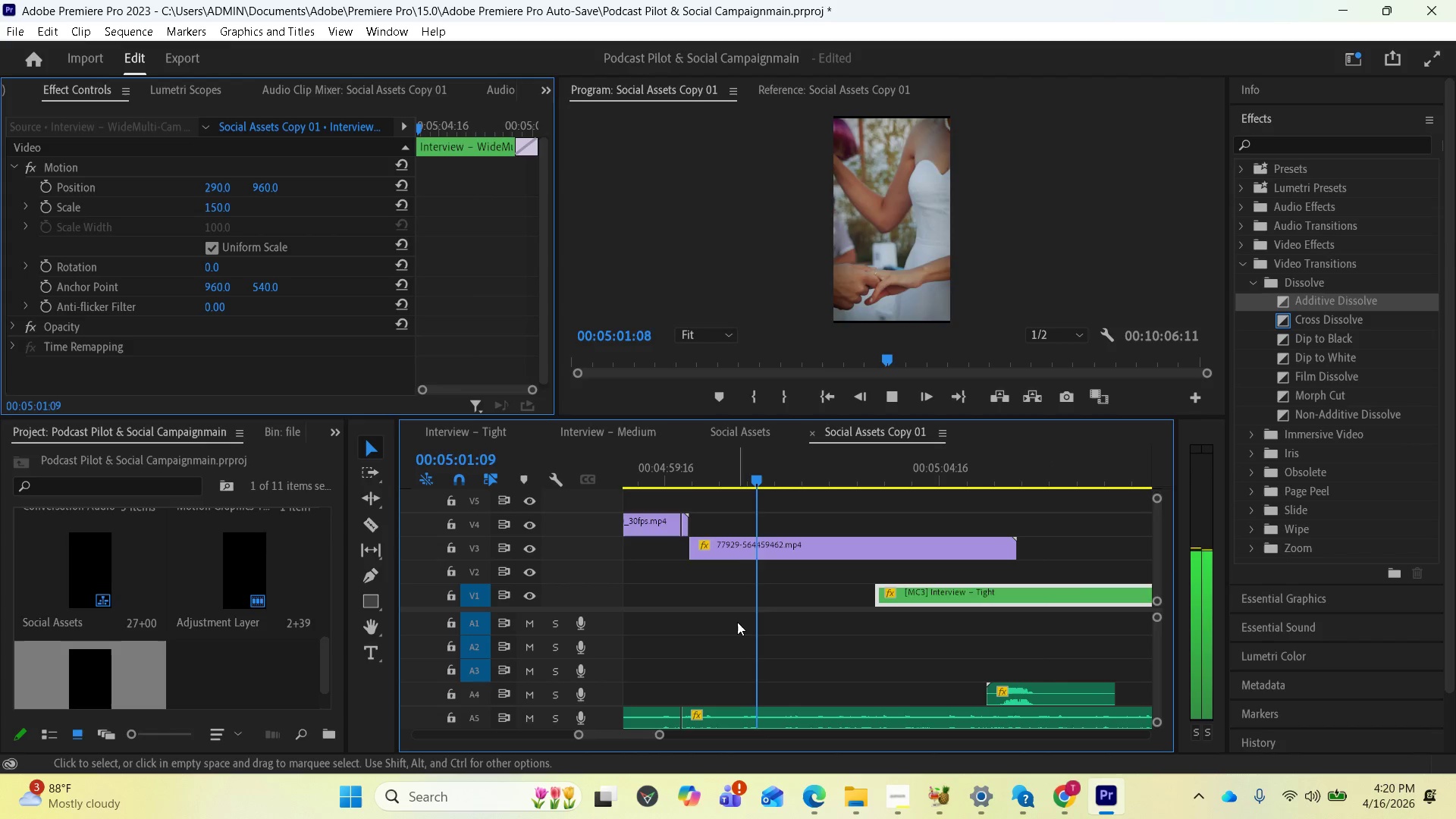 
key(Space)
 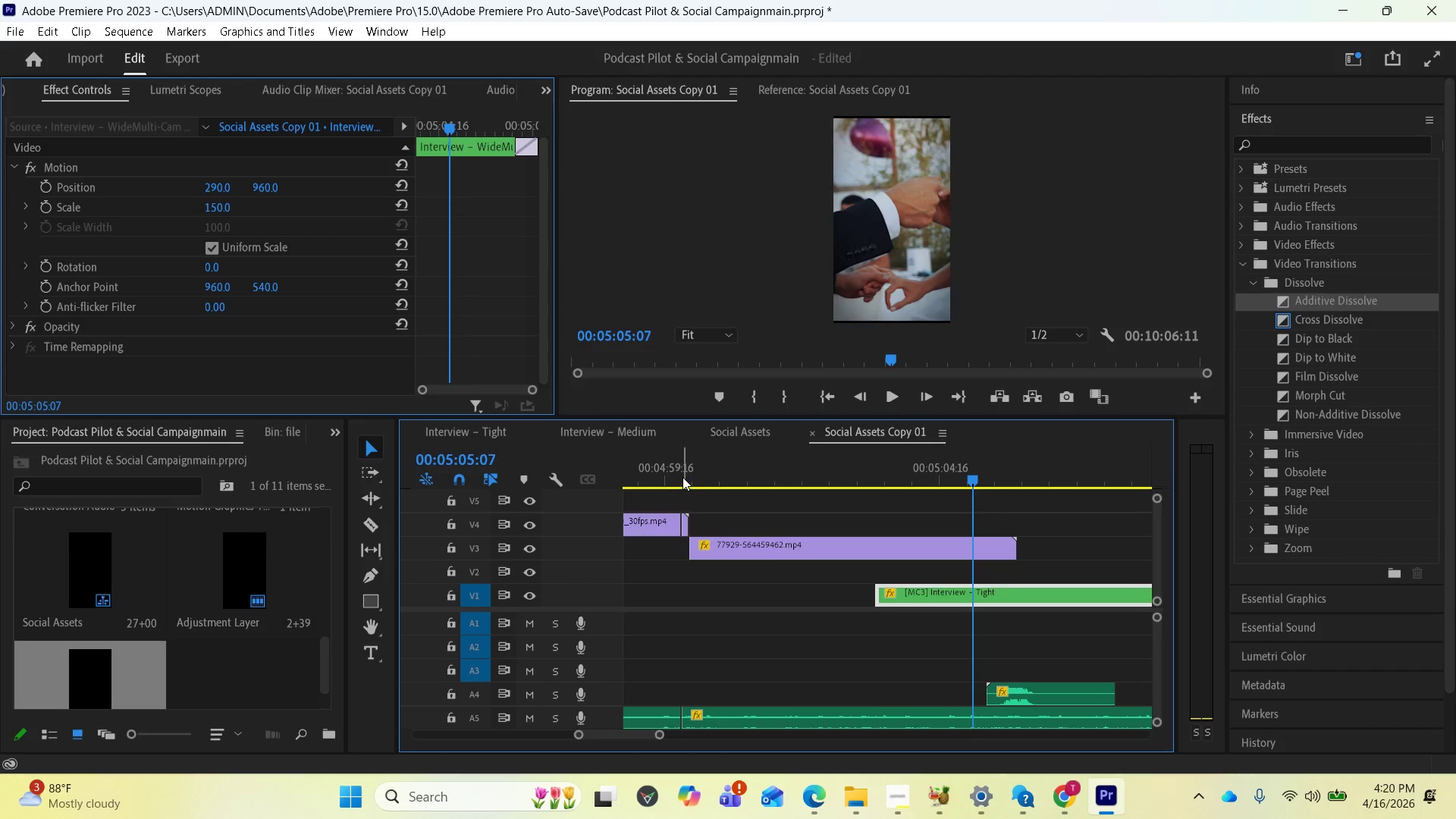 
left_click([683, 477])
 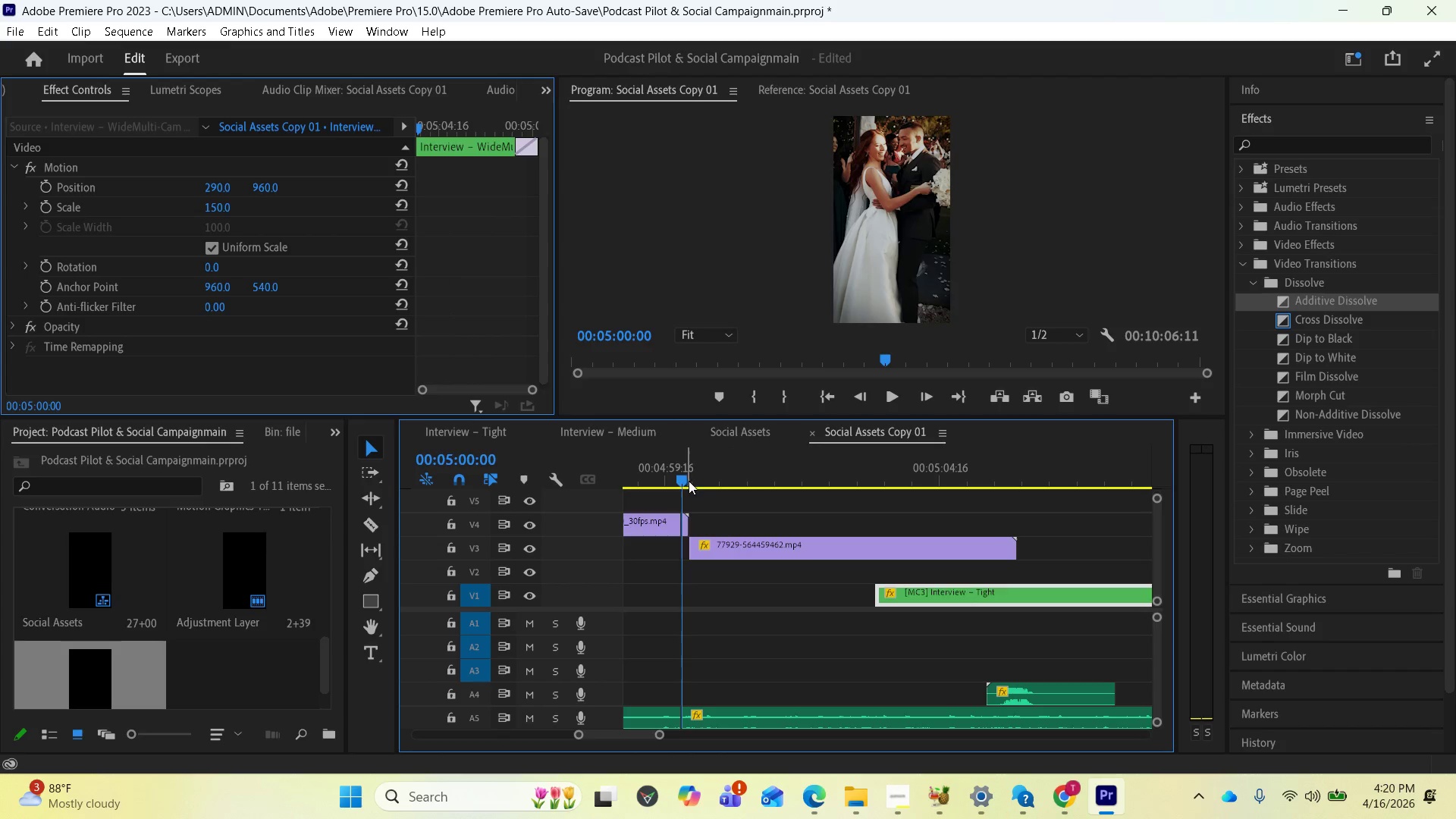 
key(Space)
 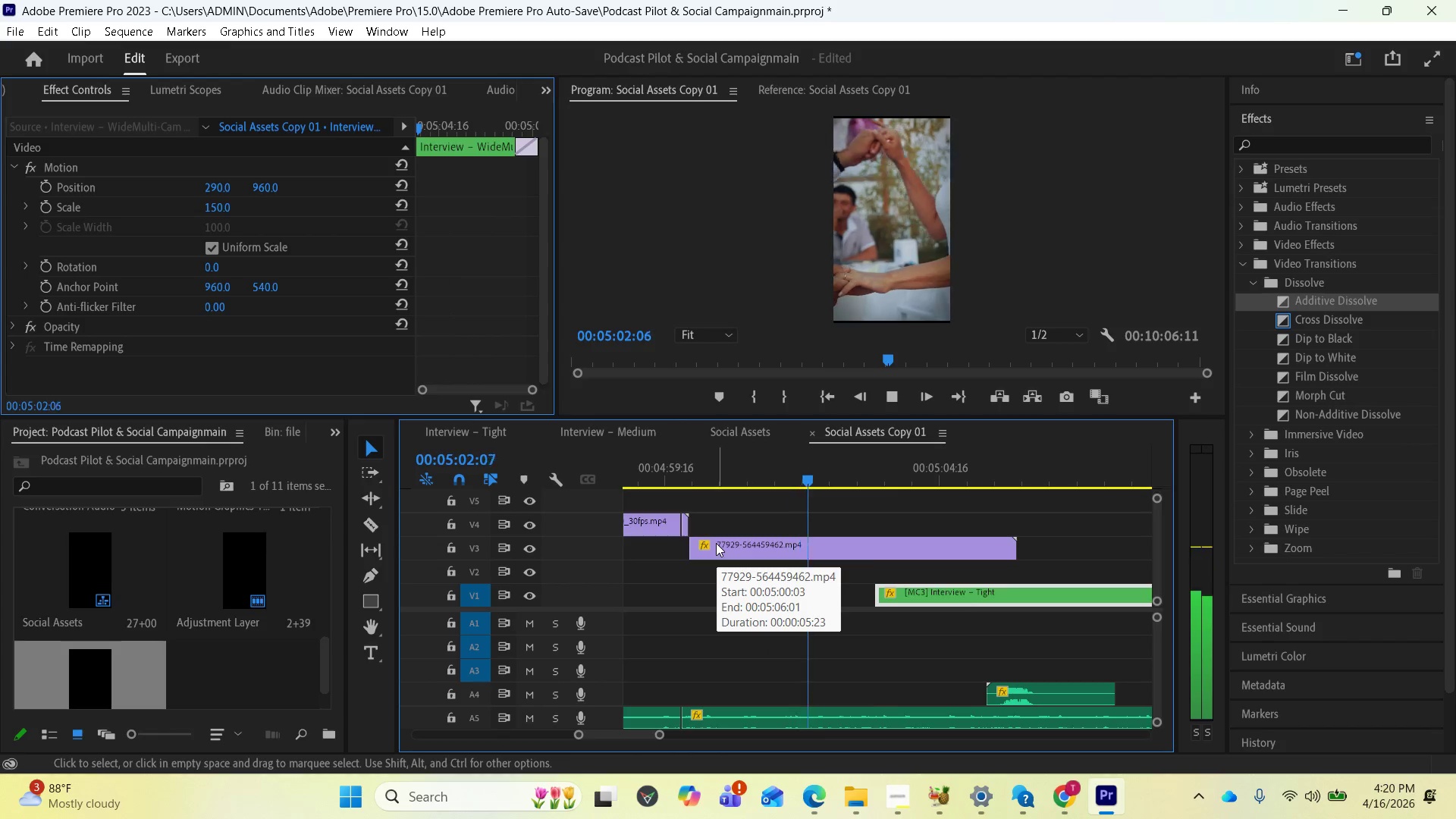 
key(Space)
 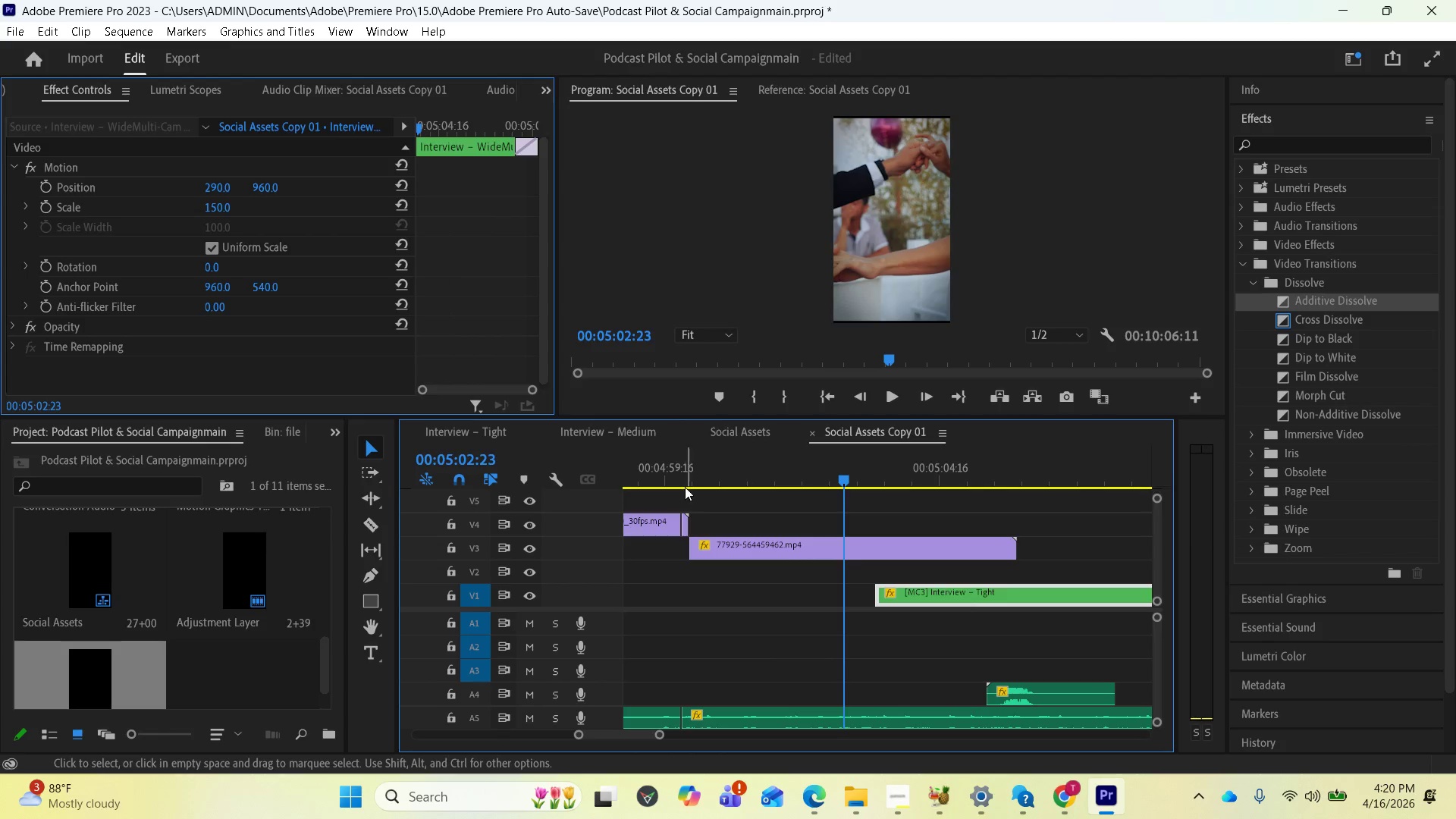 
left_click([679, 475])
 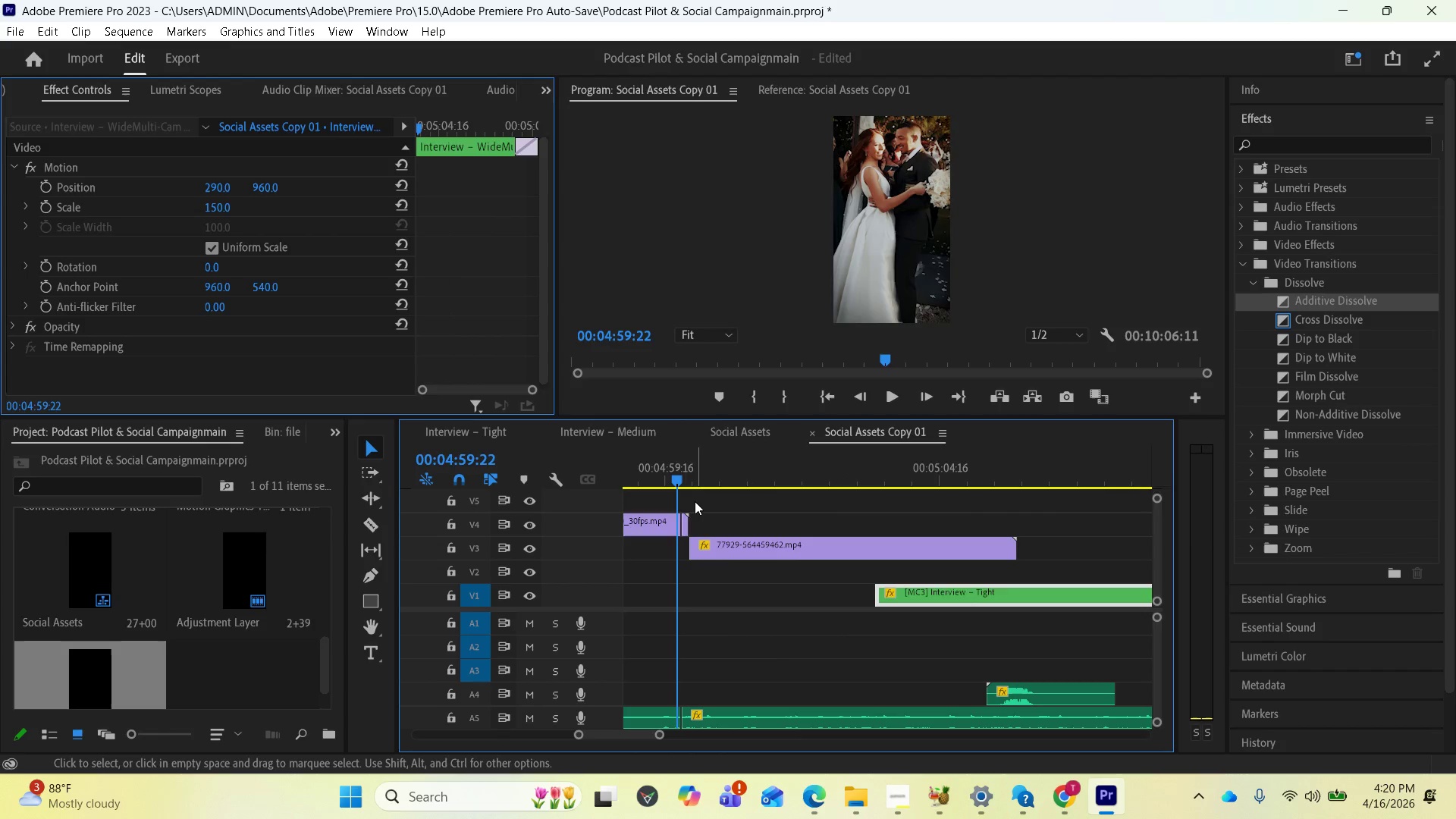 
key(Space)
 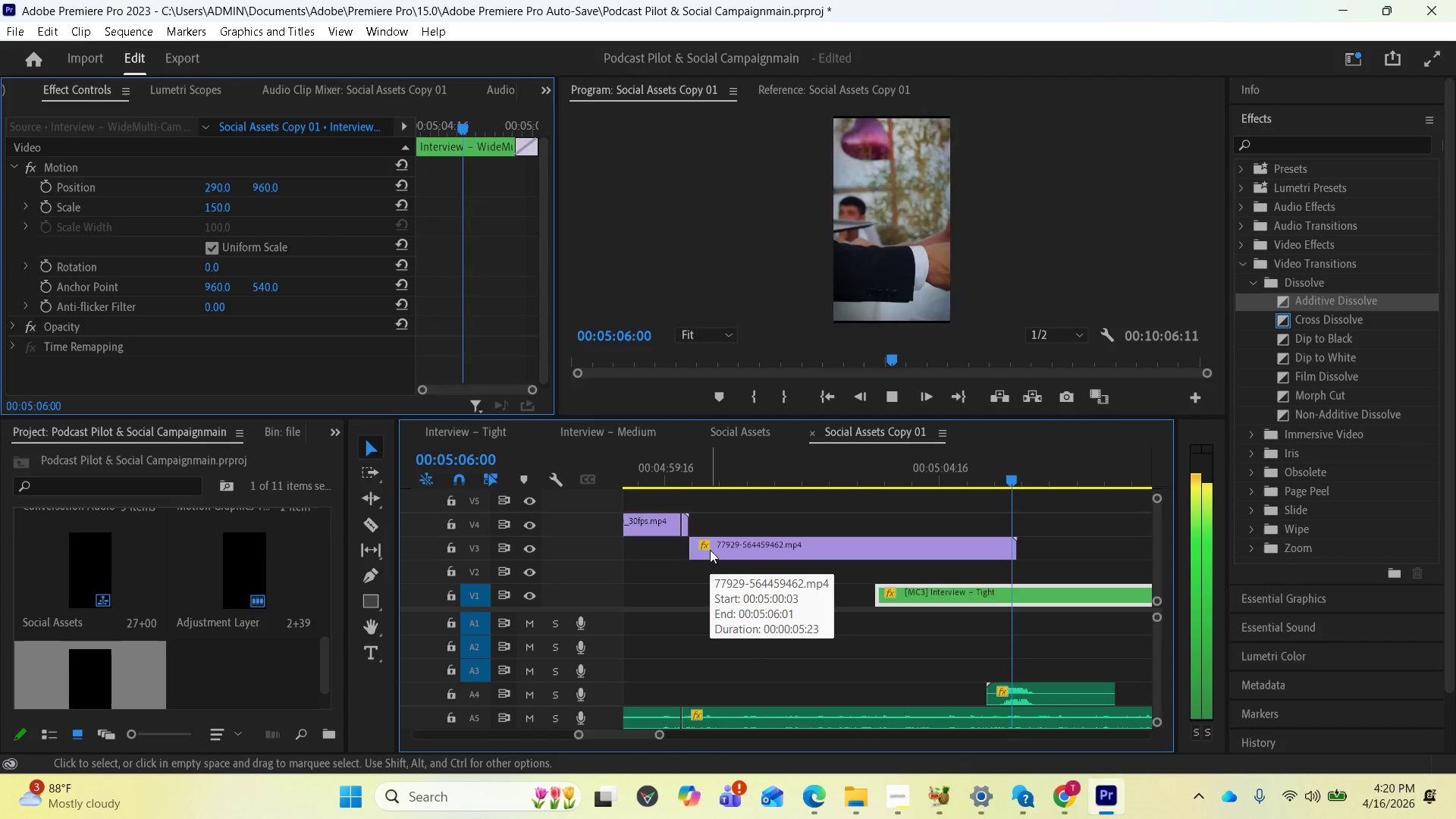 
wait(11.05)
 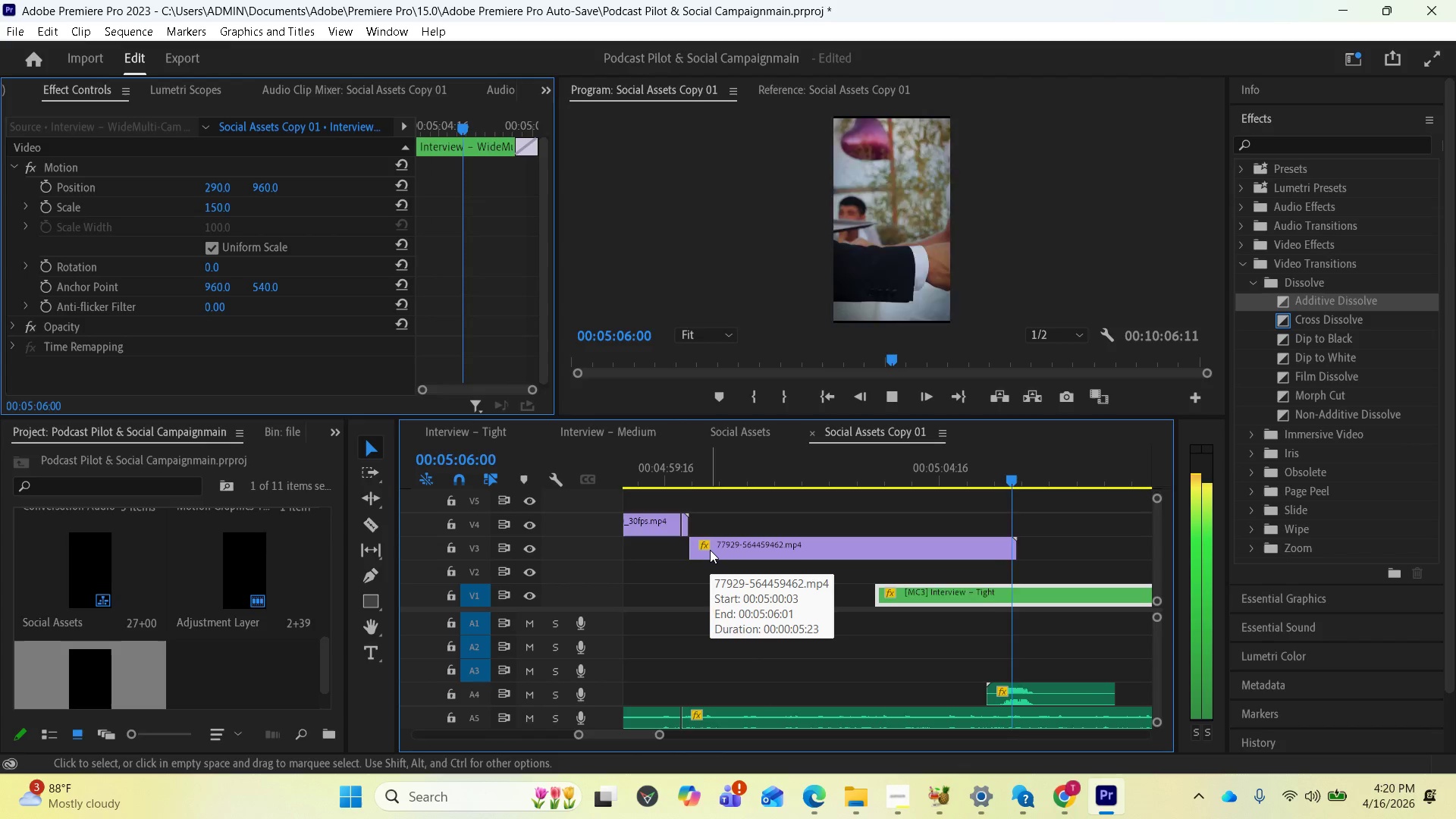 
key(Space)